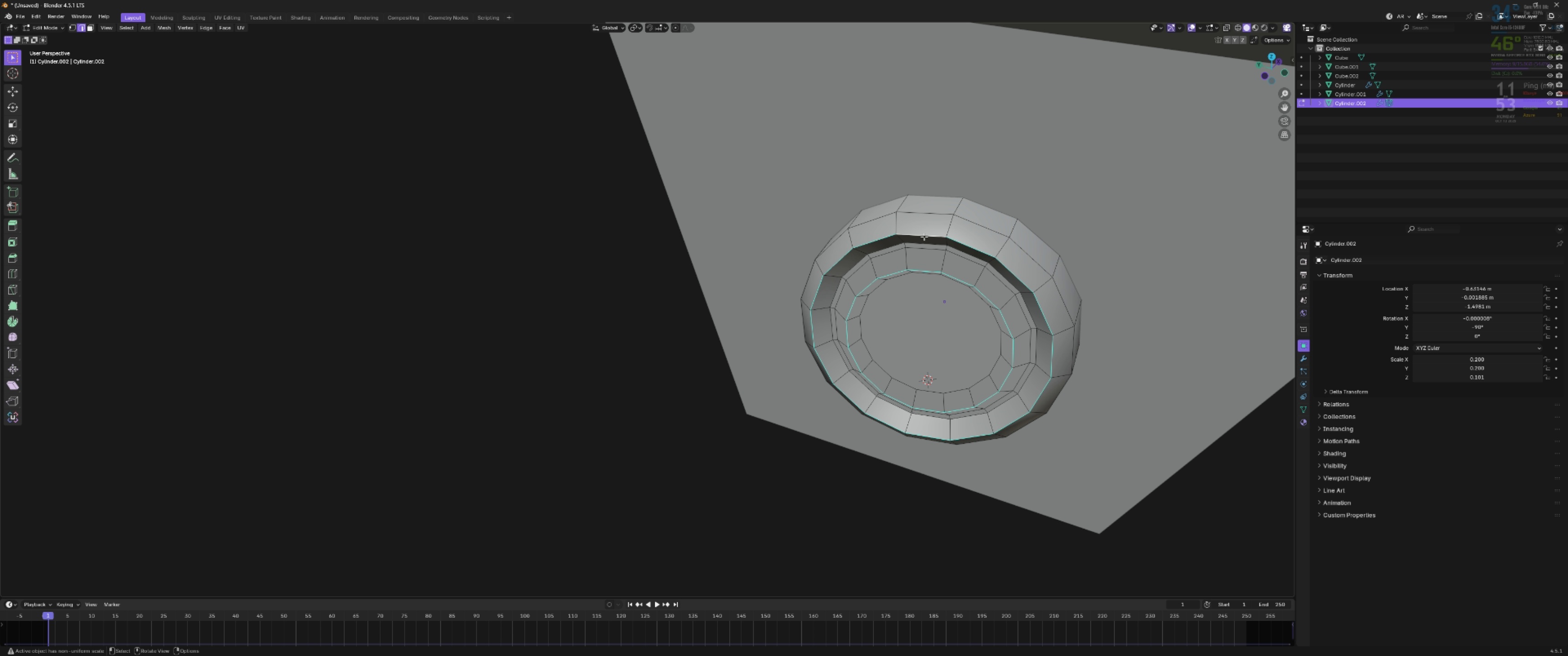 
key(Control+B)
 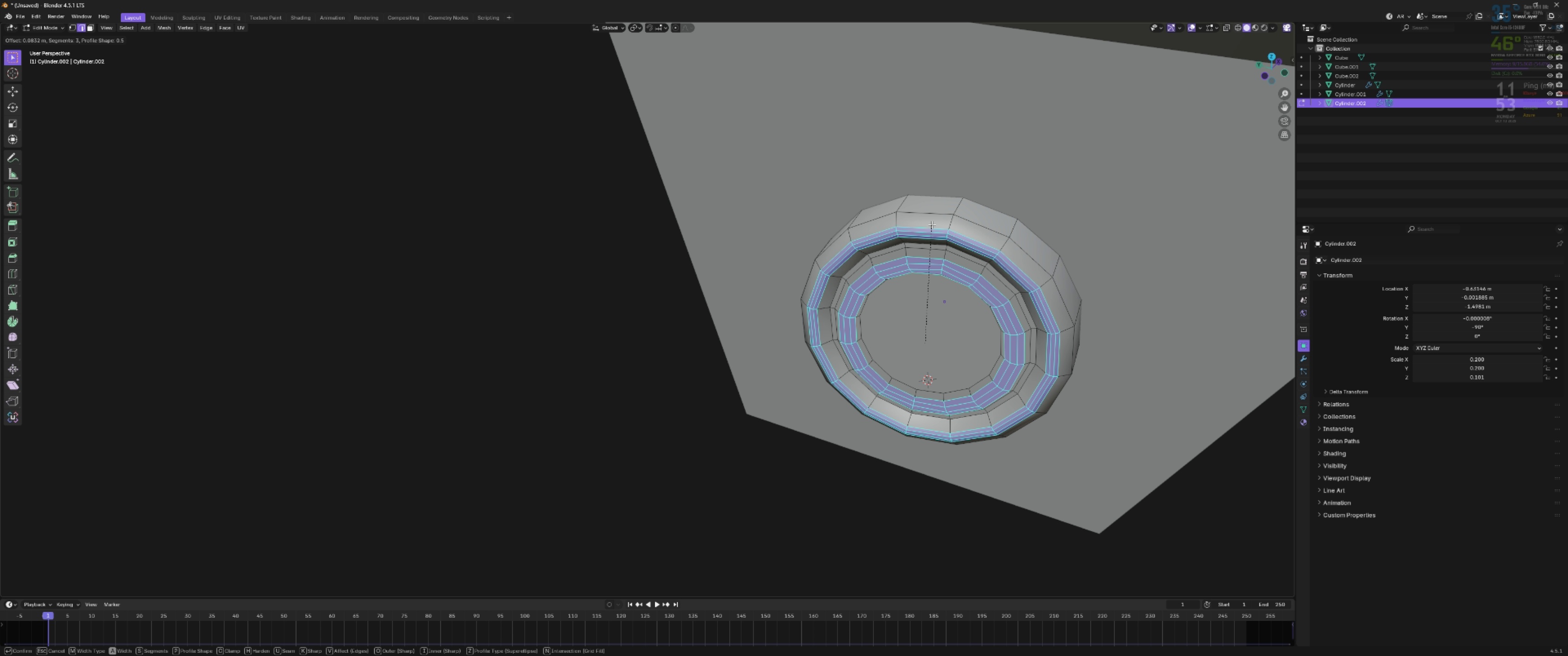 
left_click([932, 225])
 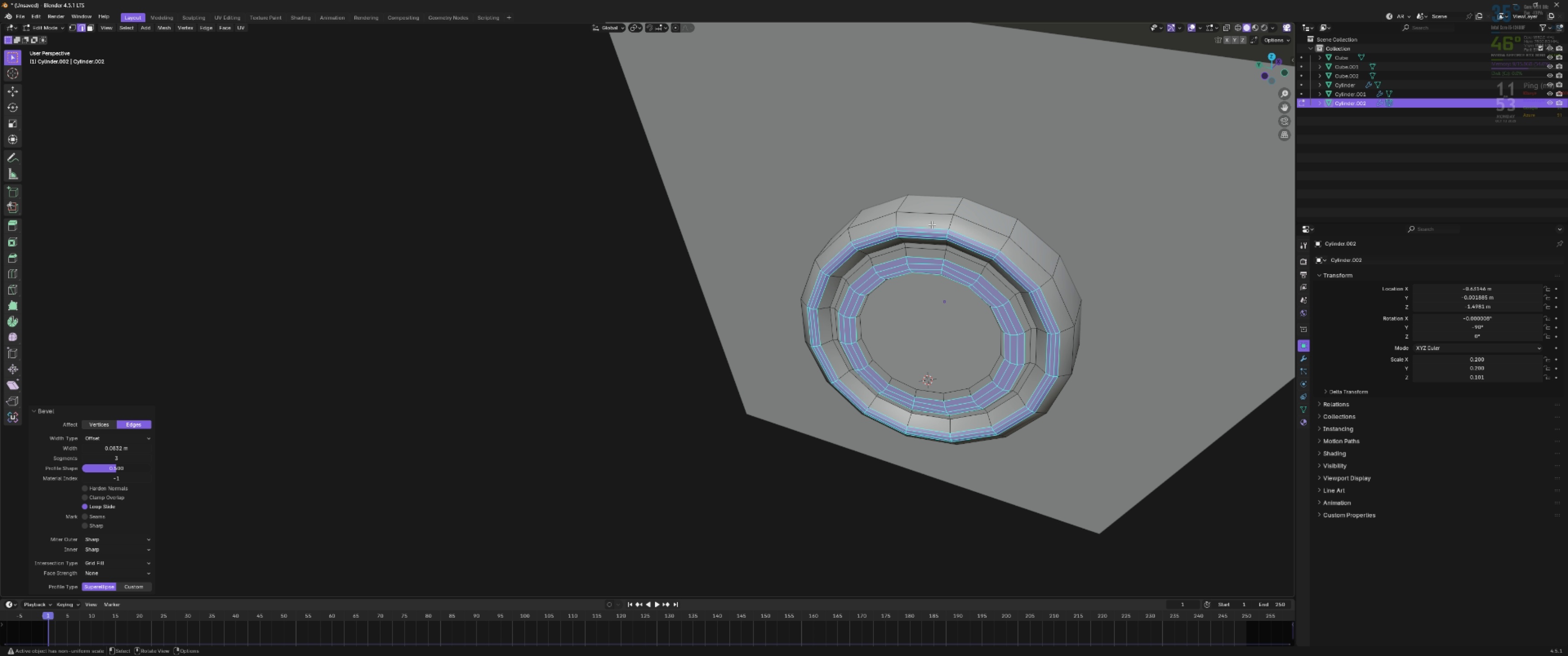 
key(Tab)
key(Tab)
type(43gyx)
 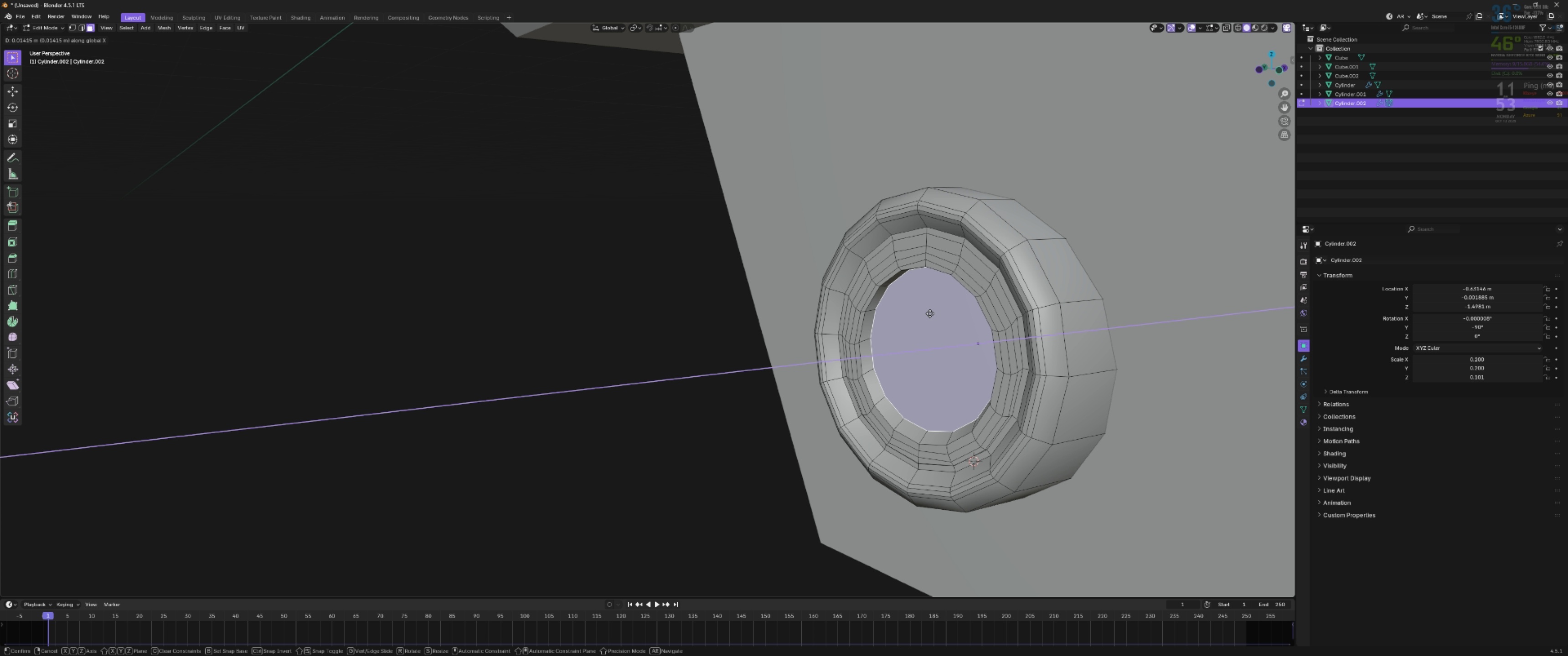 
scroll: coordinate [937, 275], scroll_direction: down, amount: 3.0
 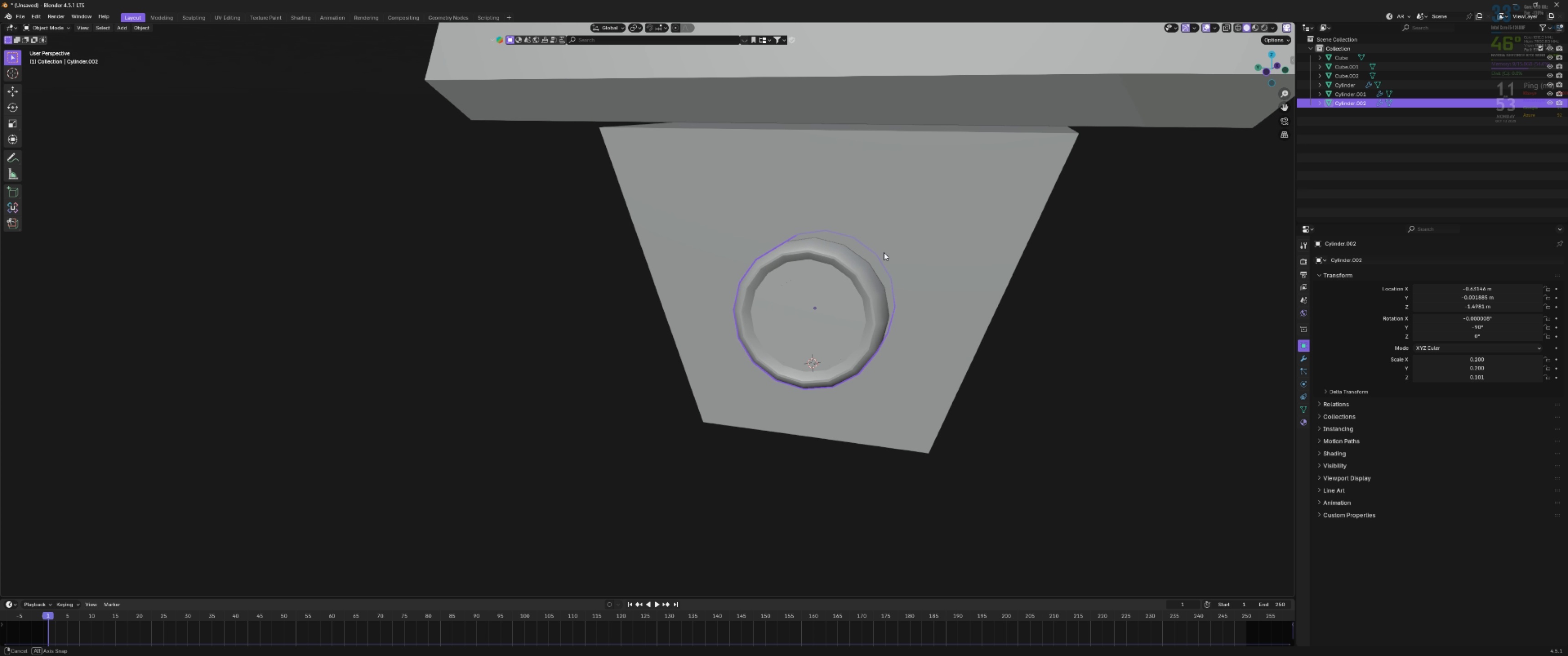 
scroll: coordinate [920, 267], scroll_direction: up, amount: 3.0
 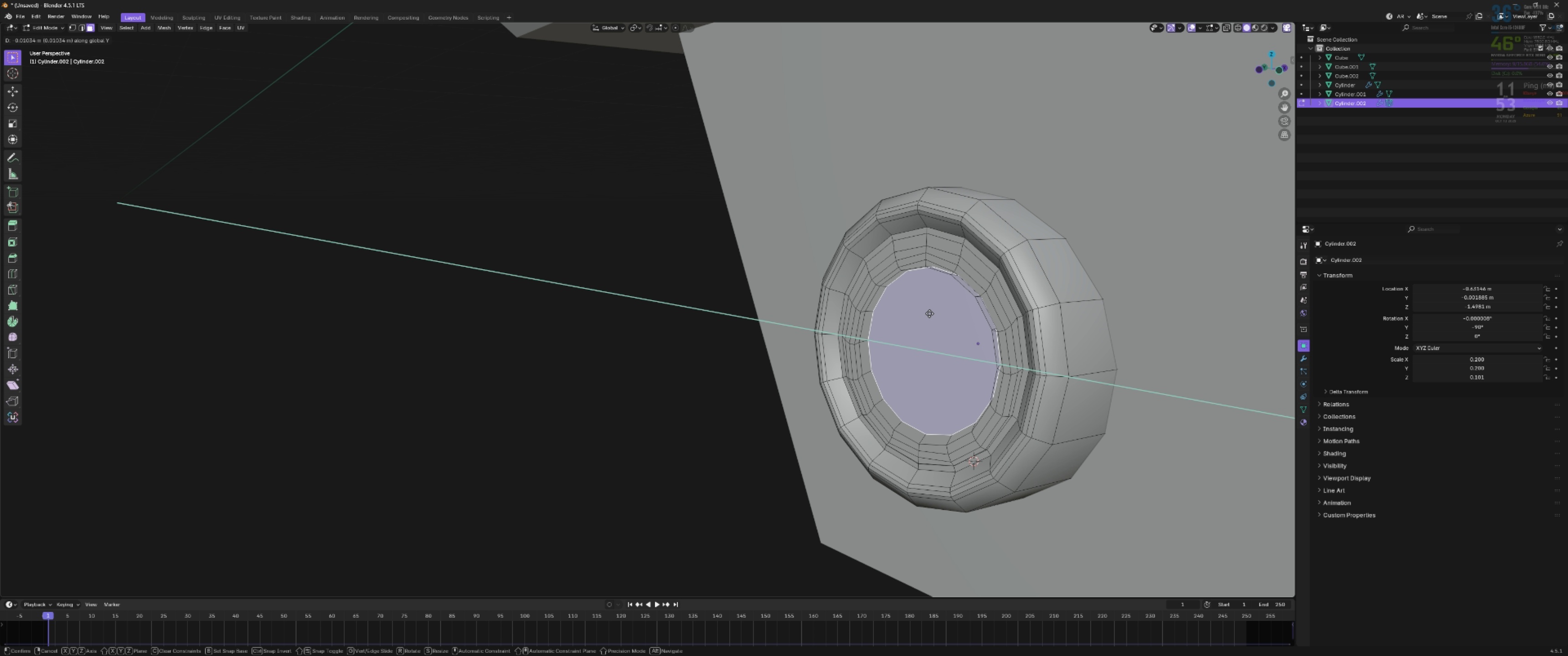 
left_click([929, 313])
 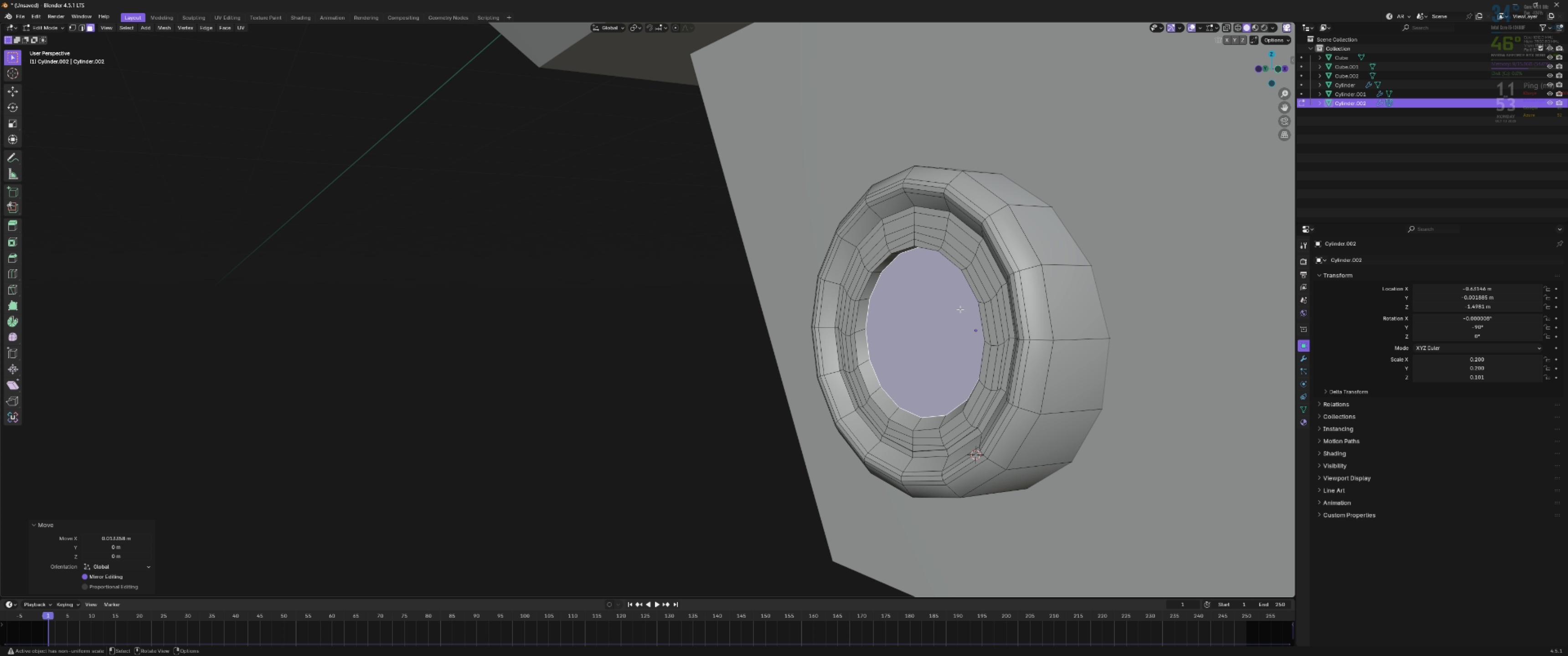 
key(S)
 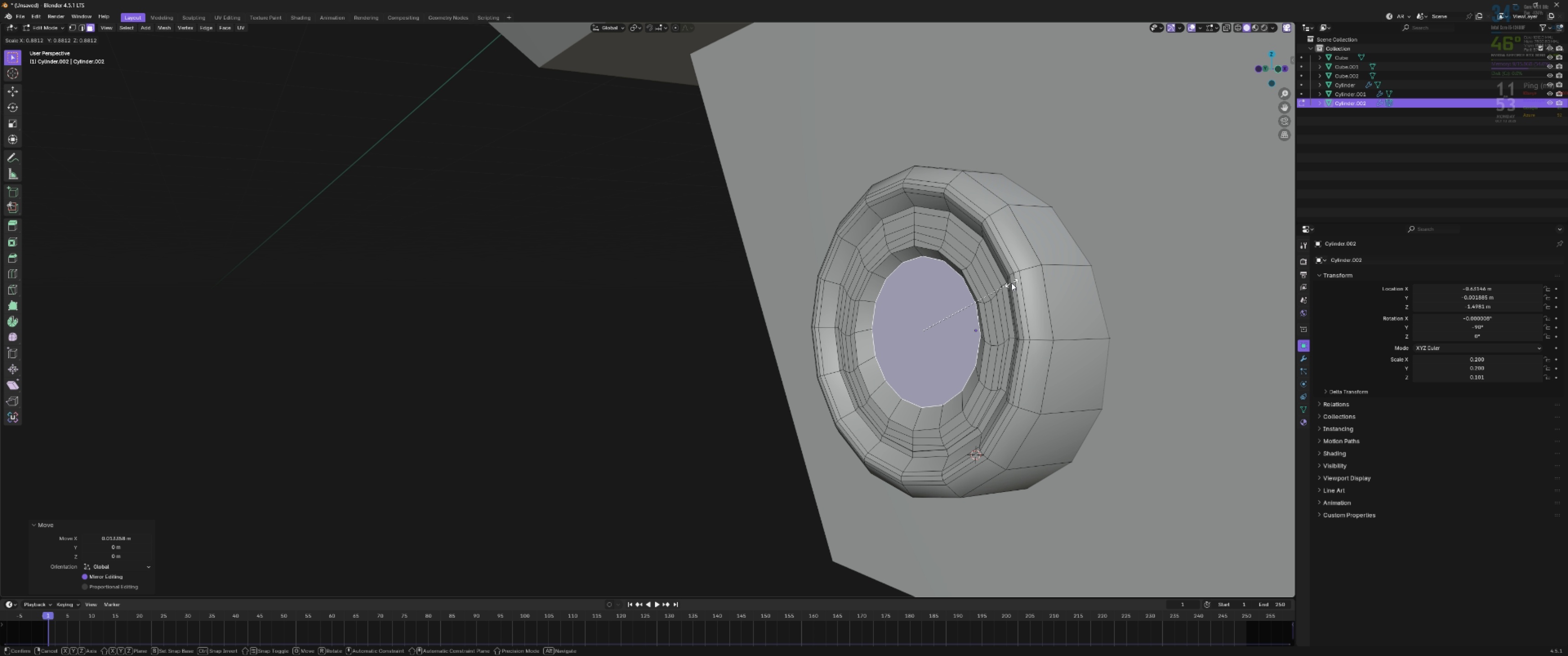 
left_click([1011, 283])
 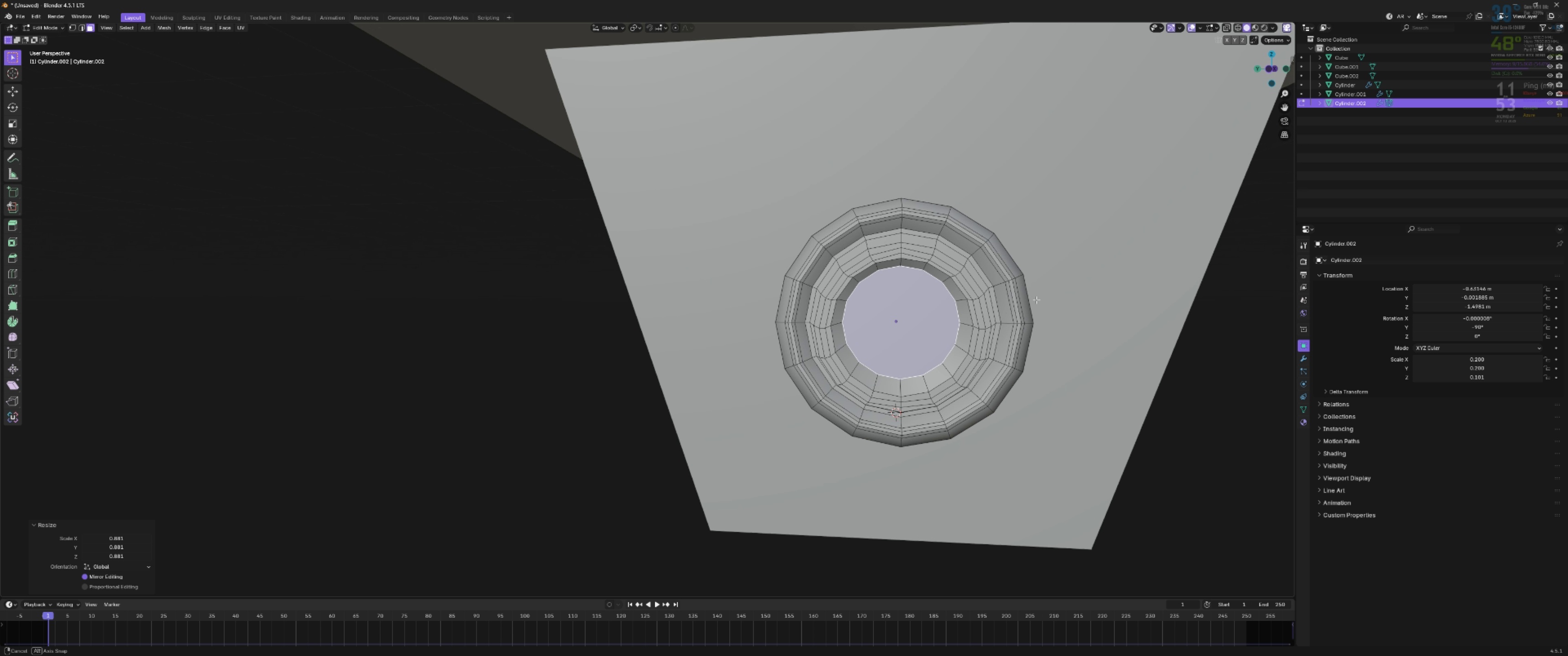 
key(Backquote)
 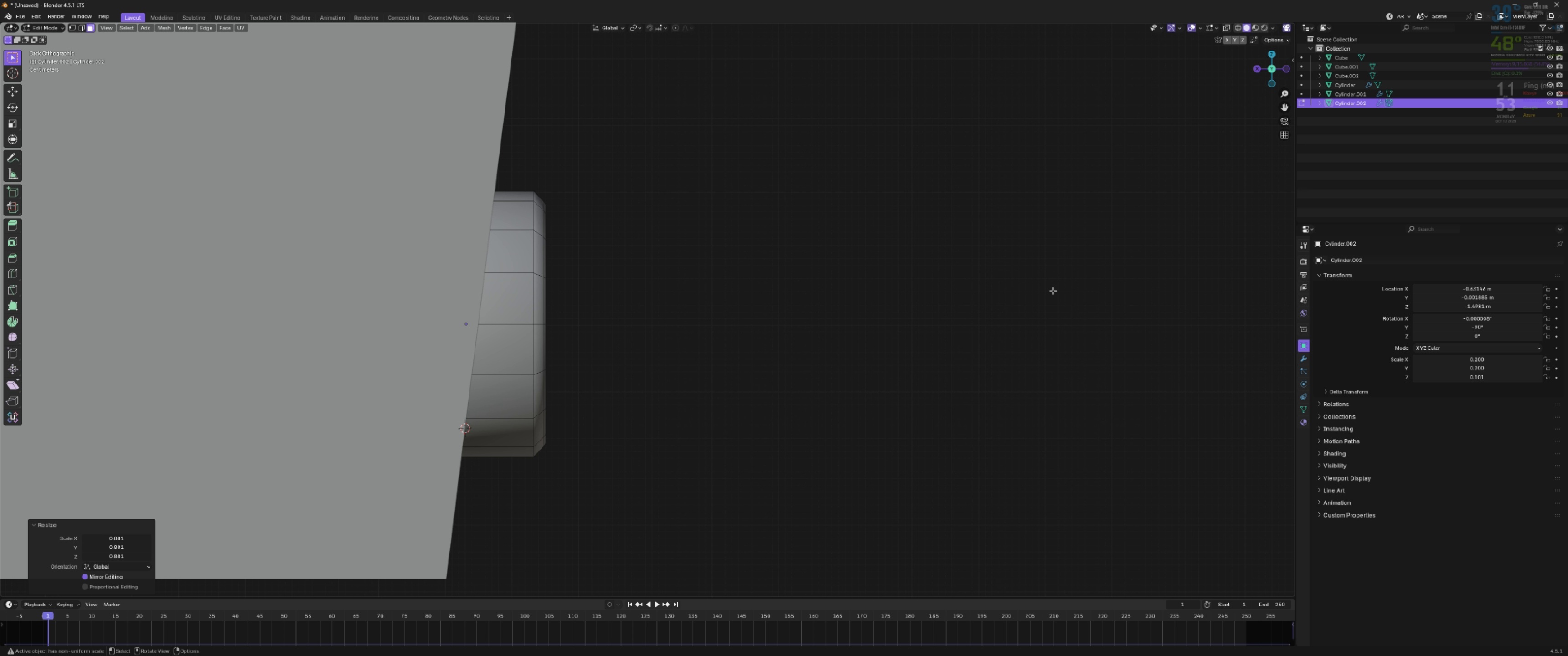 
key(Backquote)
 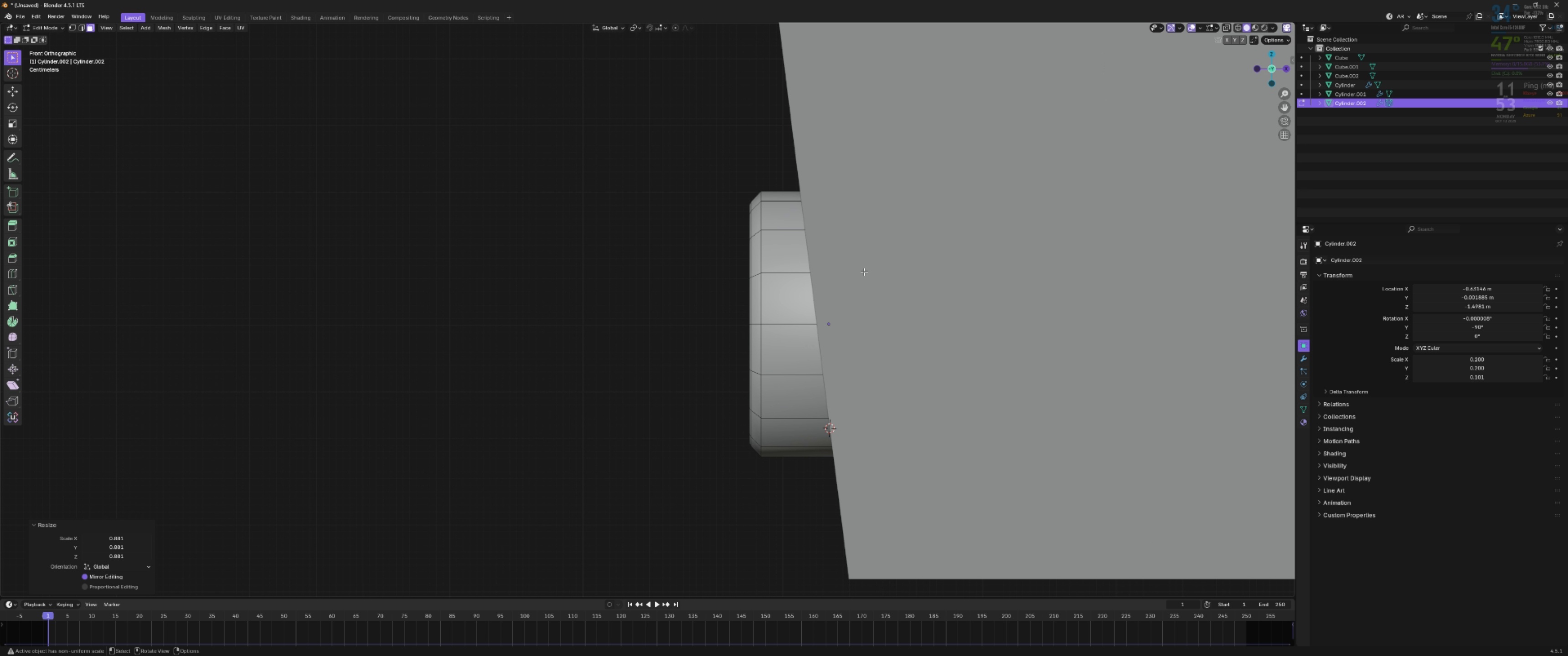 
key(Backquote)
 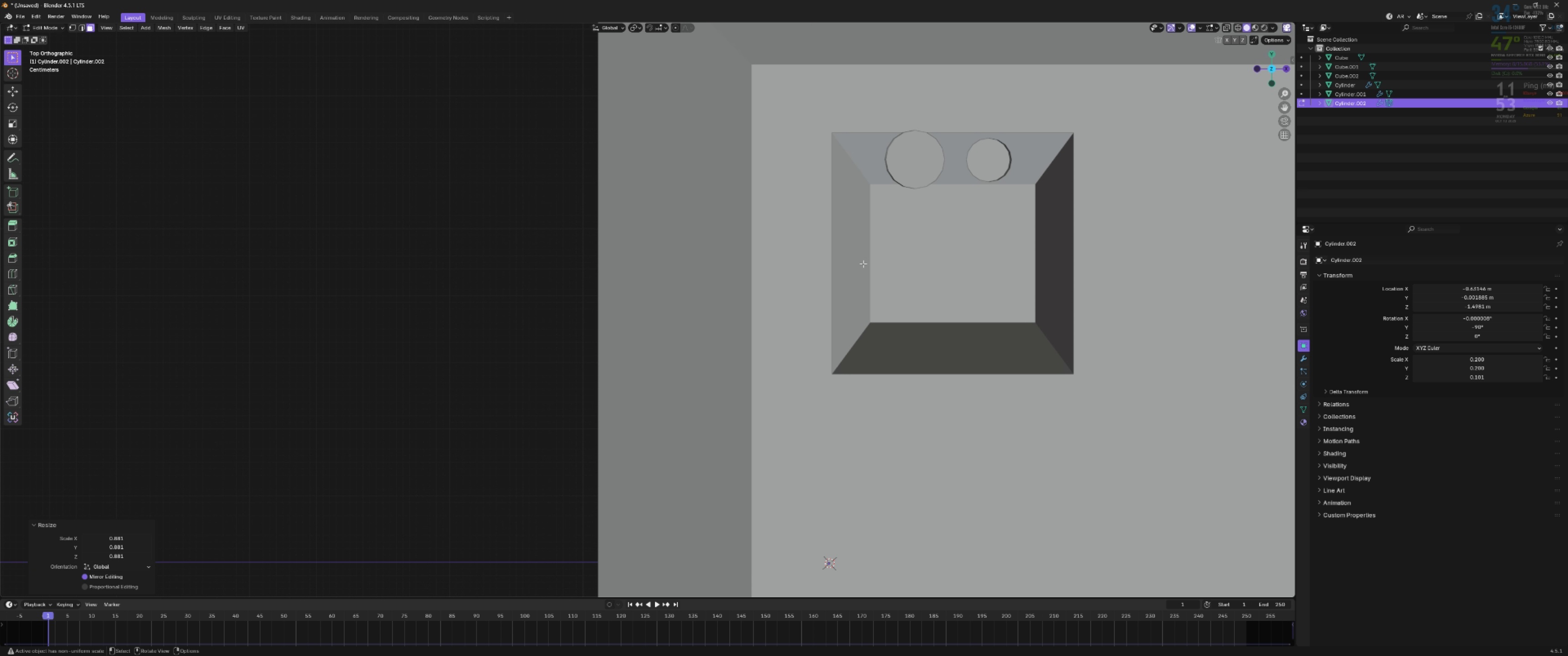 
key(Backquote)
 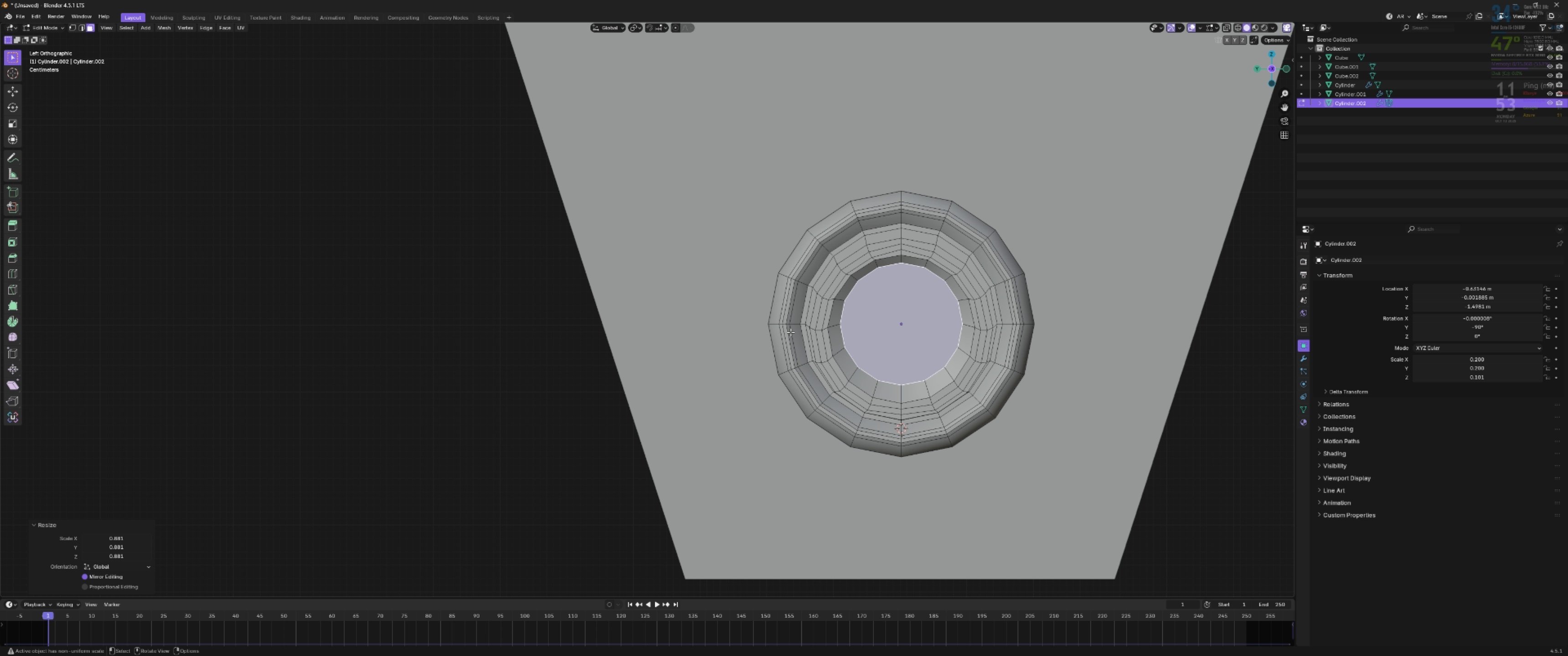 
scroll: coordinate [911, 318], scroll_direction: up, amount: 3.0
 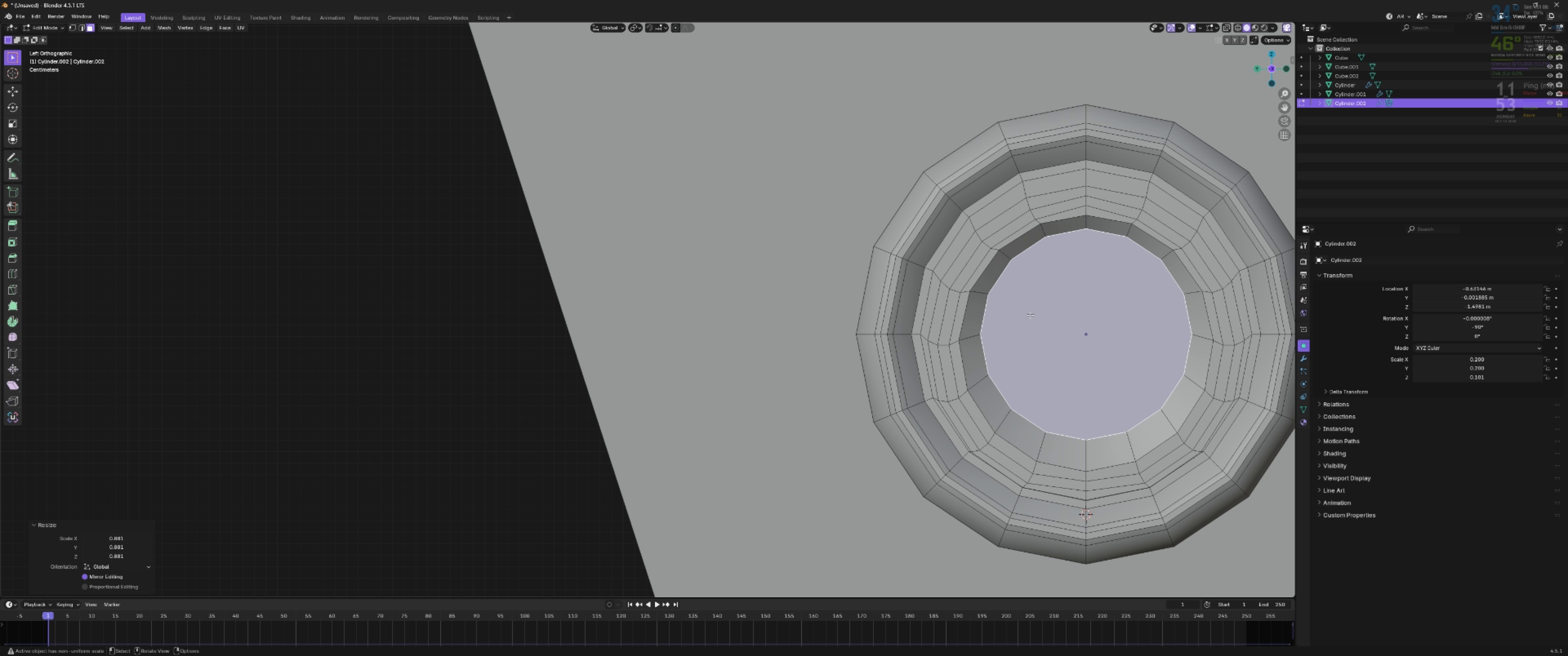 
hold_key(key=ShiftLeft, duration=0.46)
 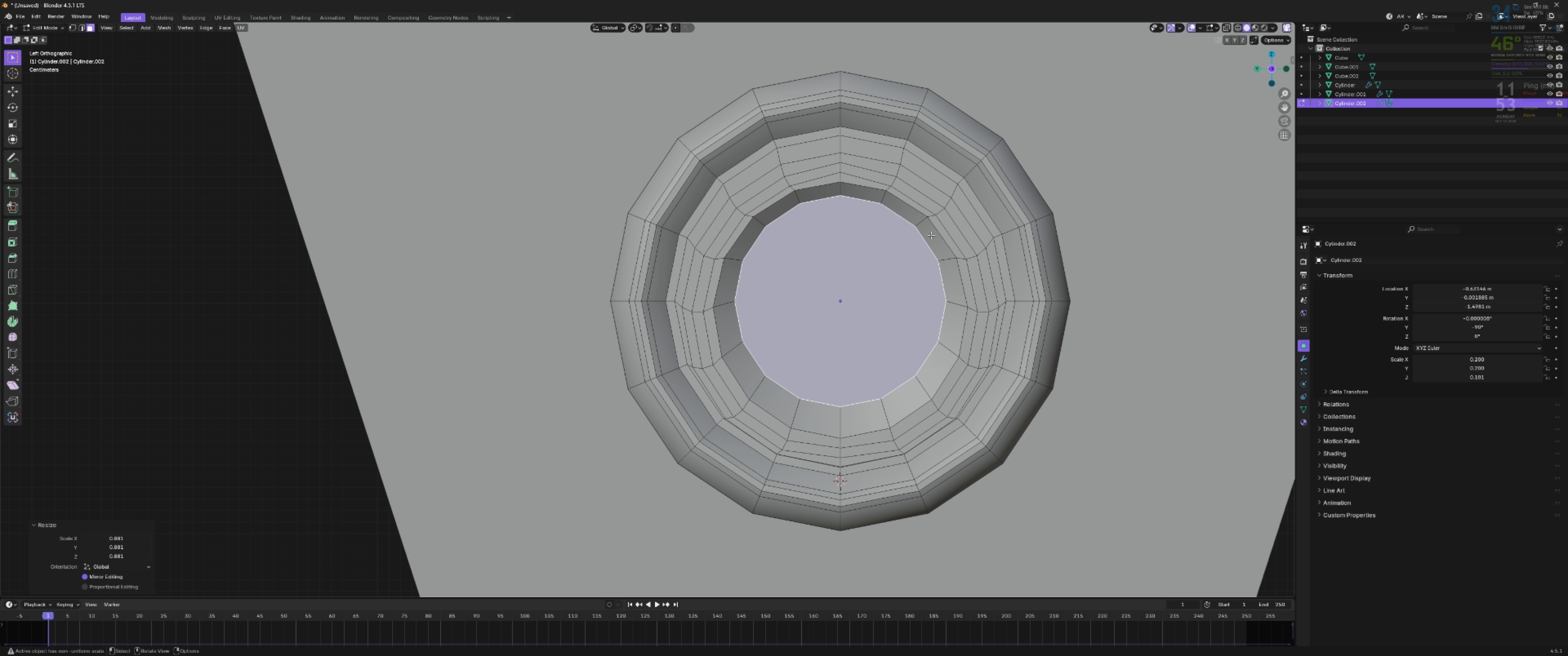 
key(G)
 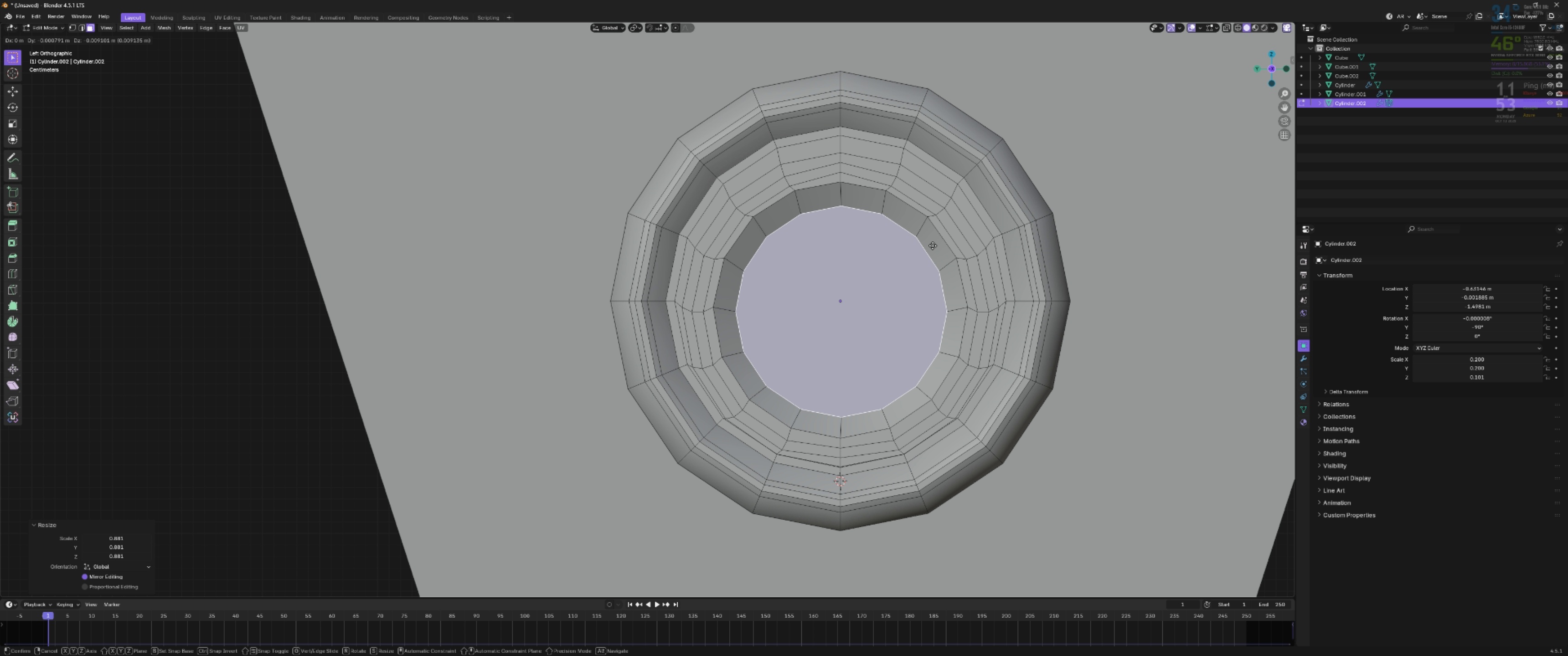 
hold_key(key=ShiftLeft, duration=1.5)
 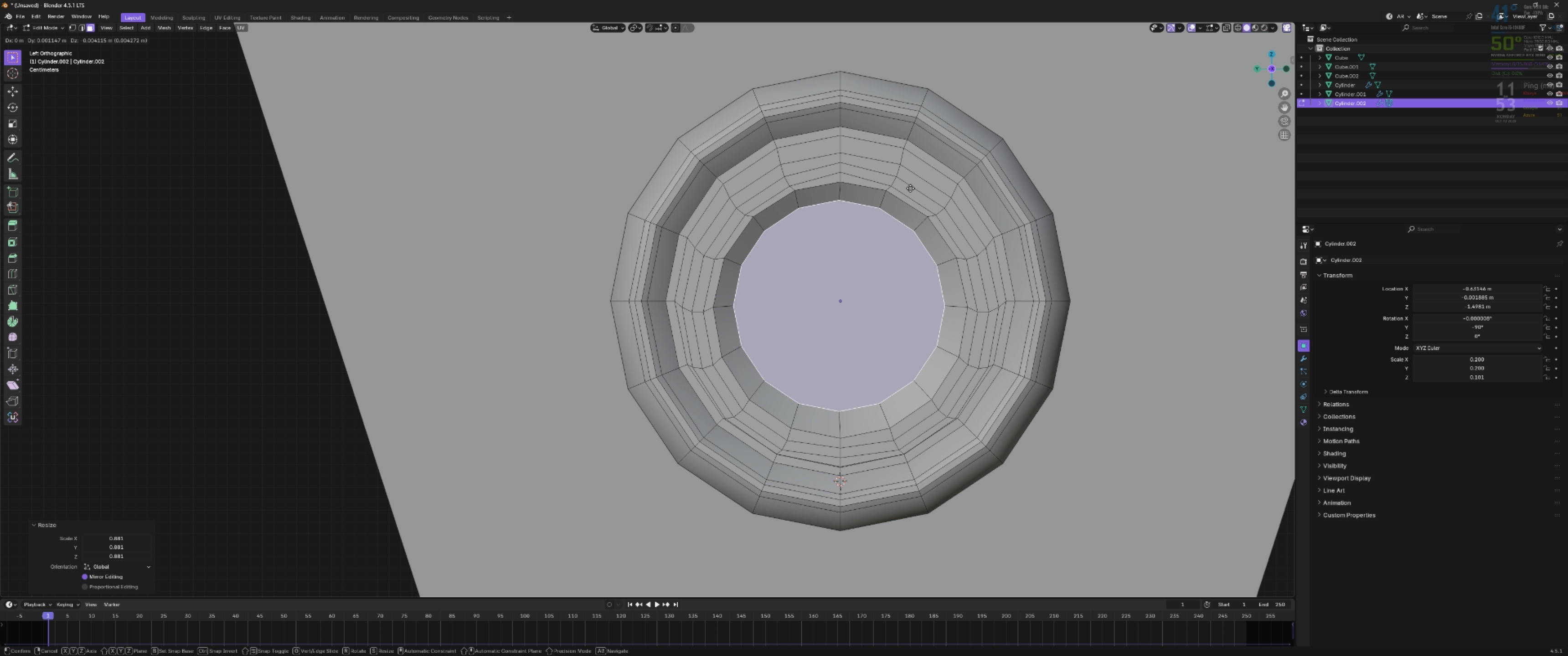 
hold_key(key=ShiftLeft, duration=0.85)
left_click([910, 188])
 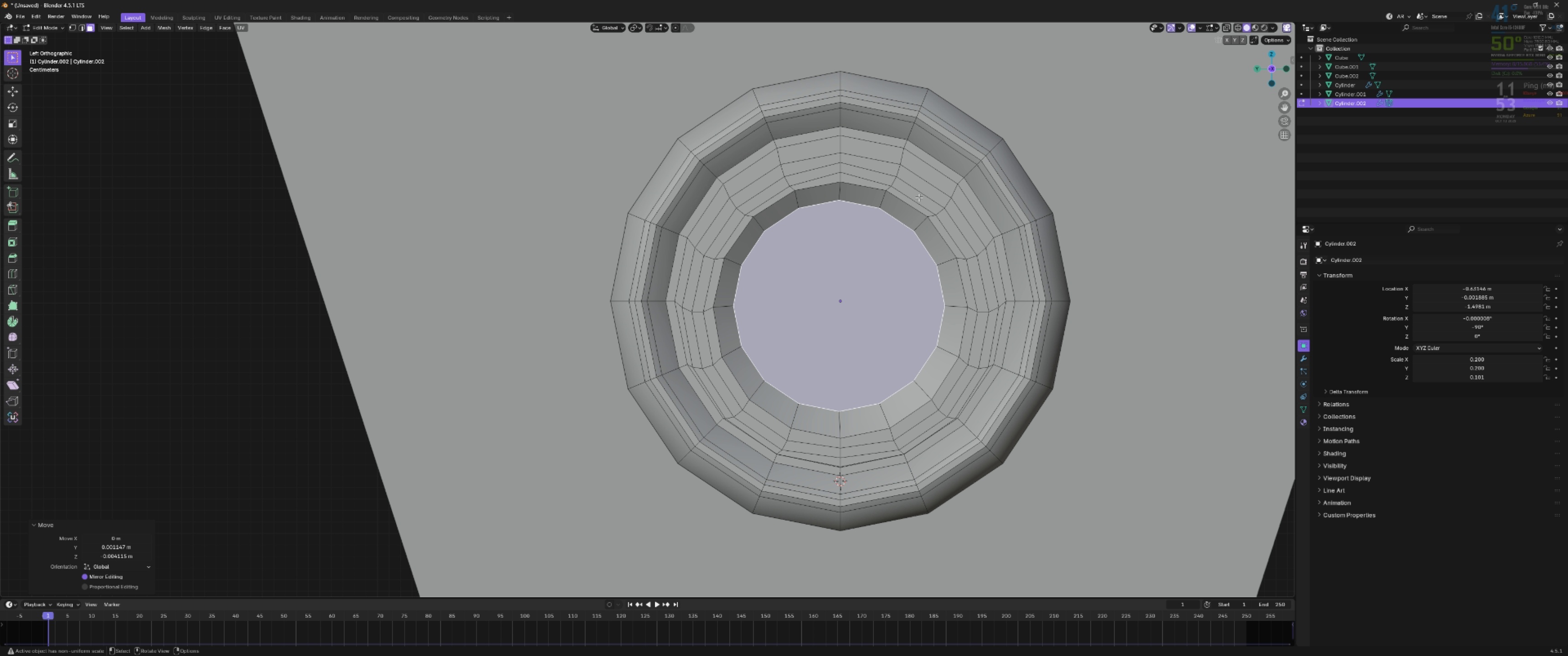 
key(Tab)
 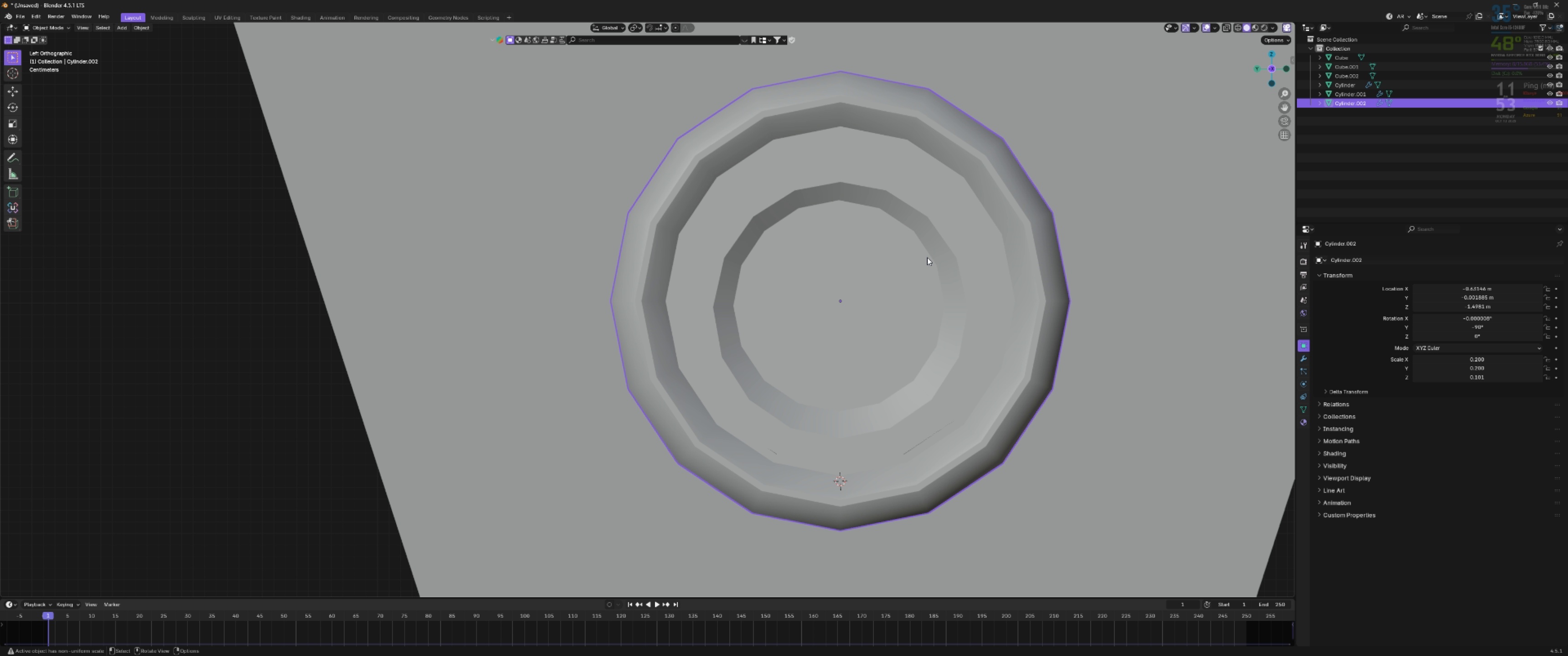 
scroll: coordinate [927, 257], scroll_direction: down, amount: 4.0
 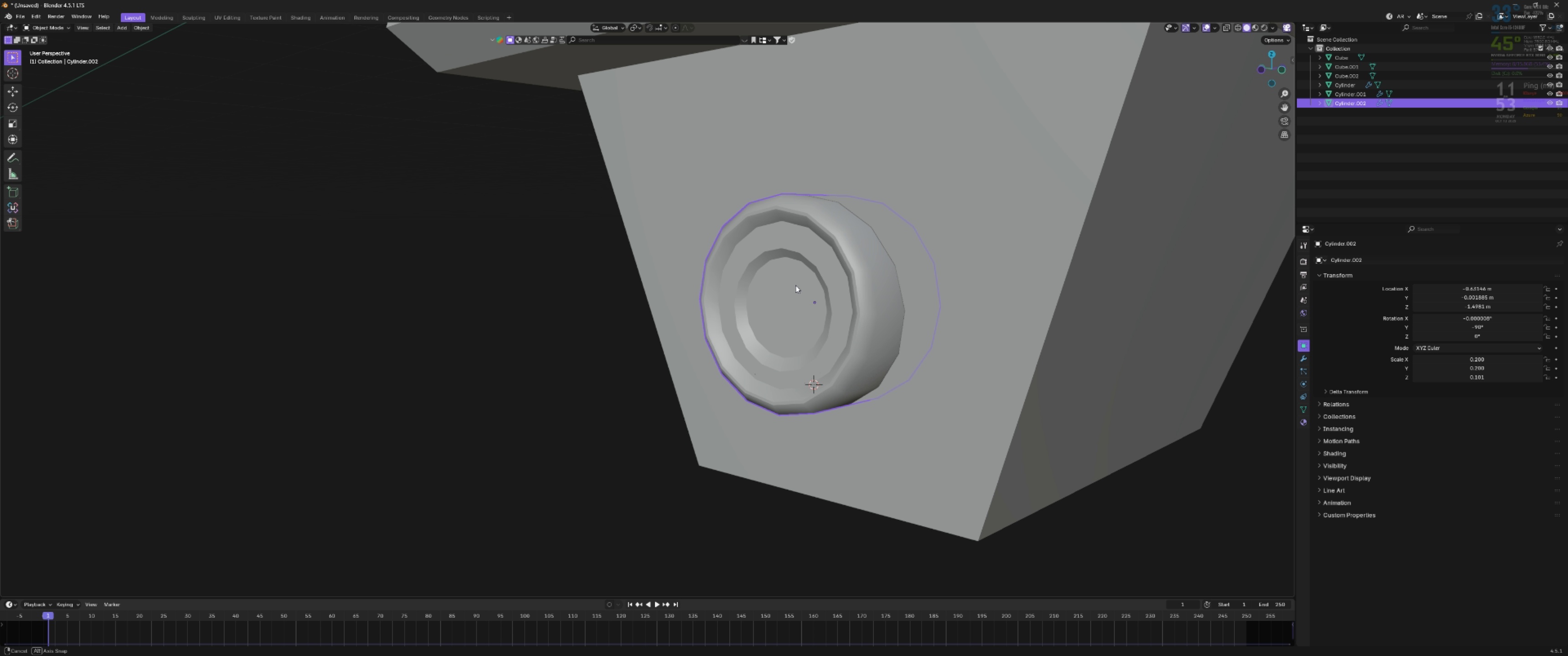 
key(CapsLock)
 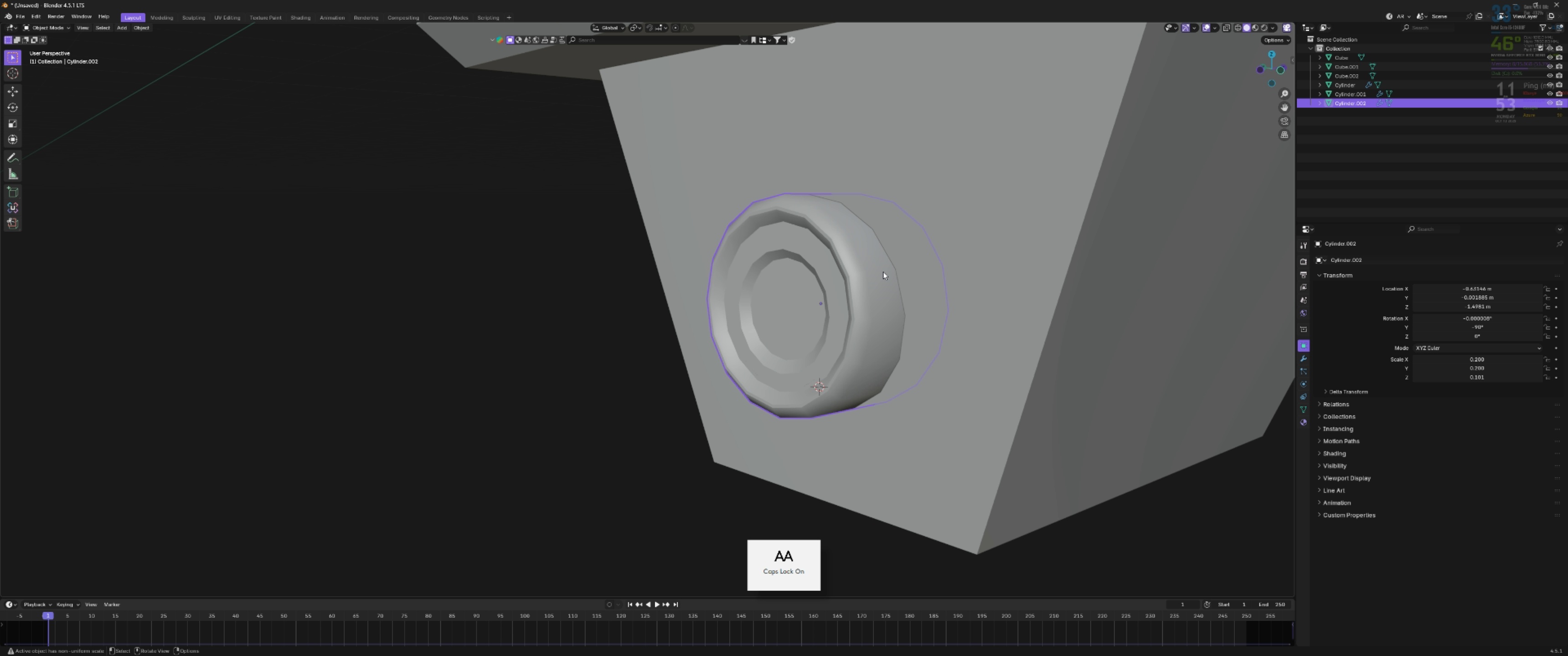 
key(Tab)
 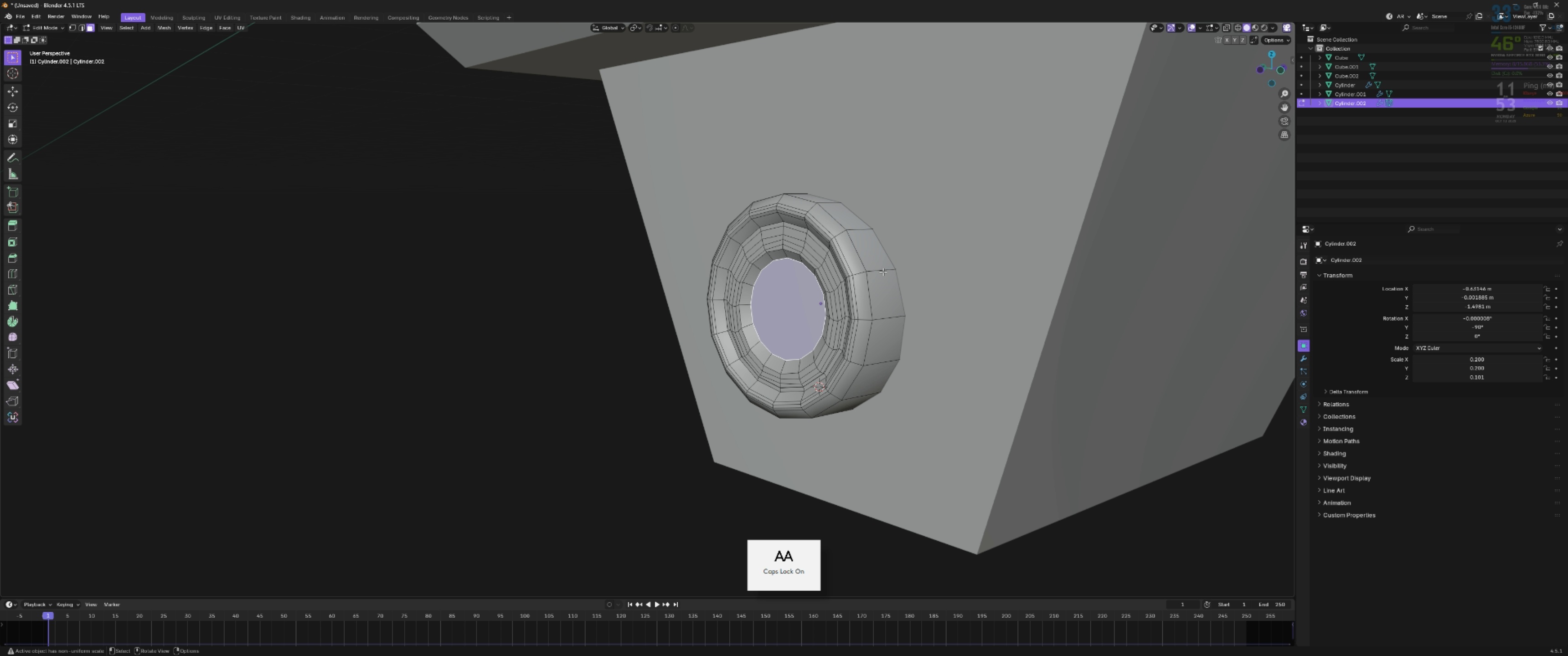 
key(CapsLock)
 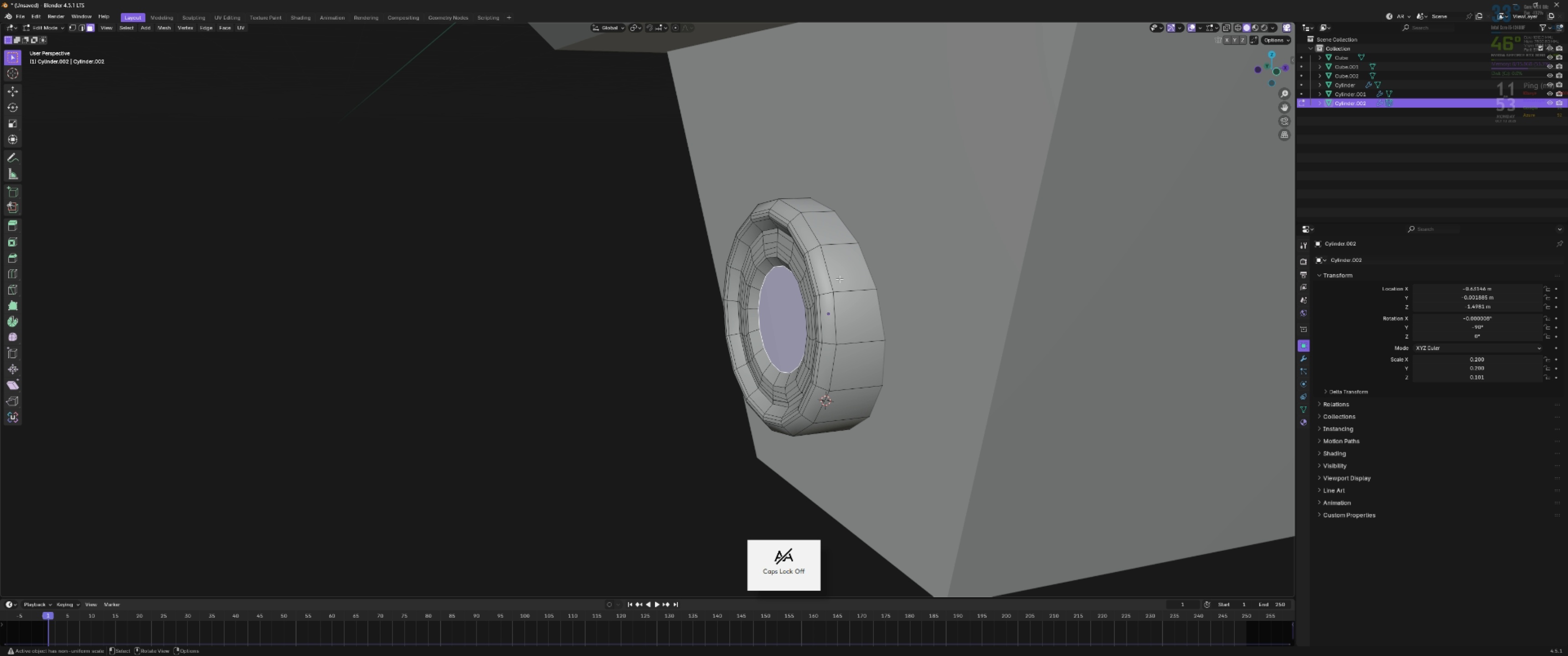 
key(Control+R)
 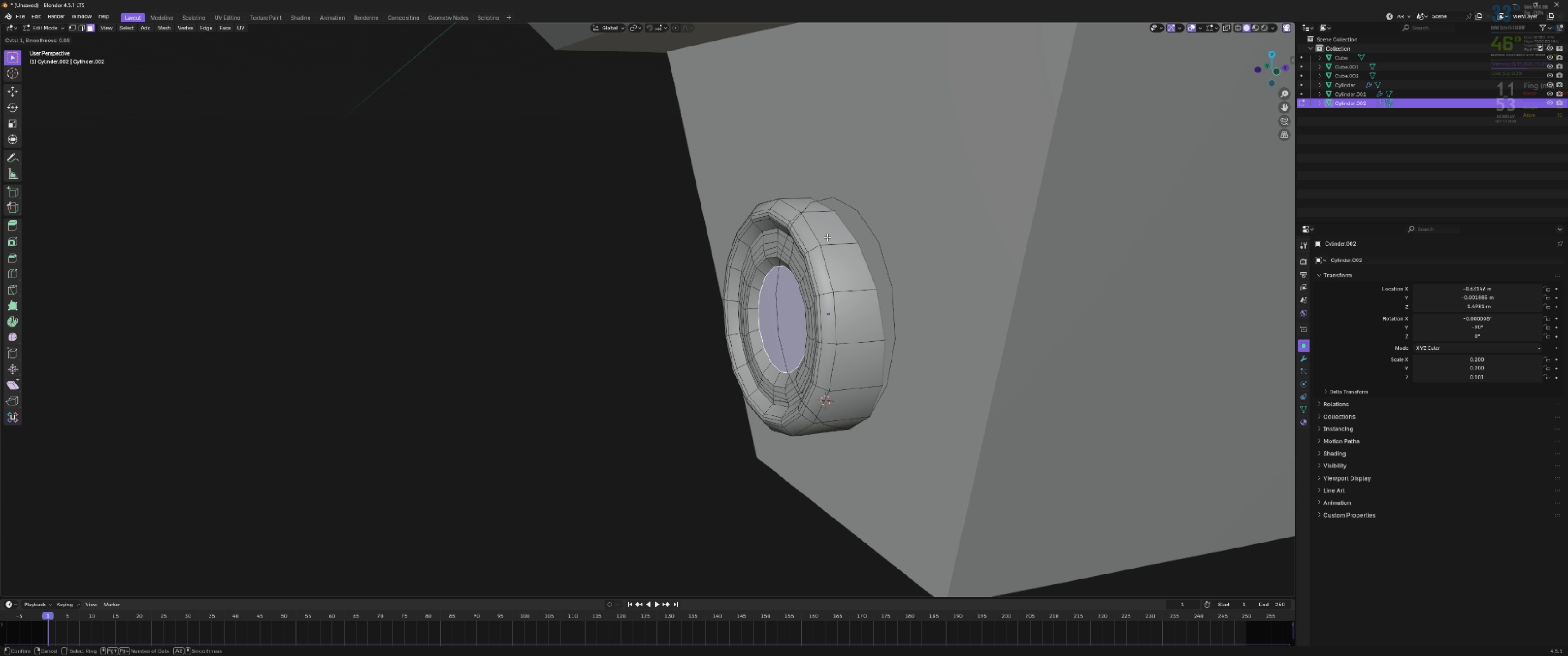 
left_click_drag(start_coordinate=[828, 237], to_coordinate=[825, 238])
 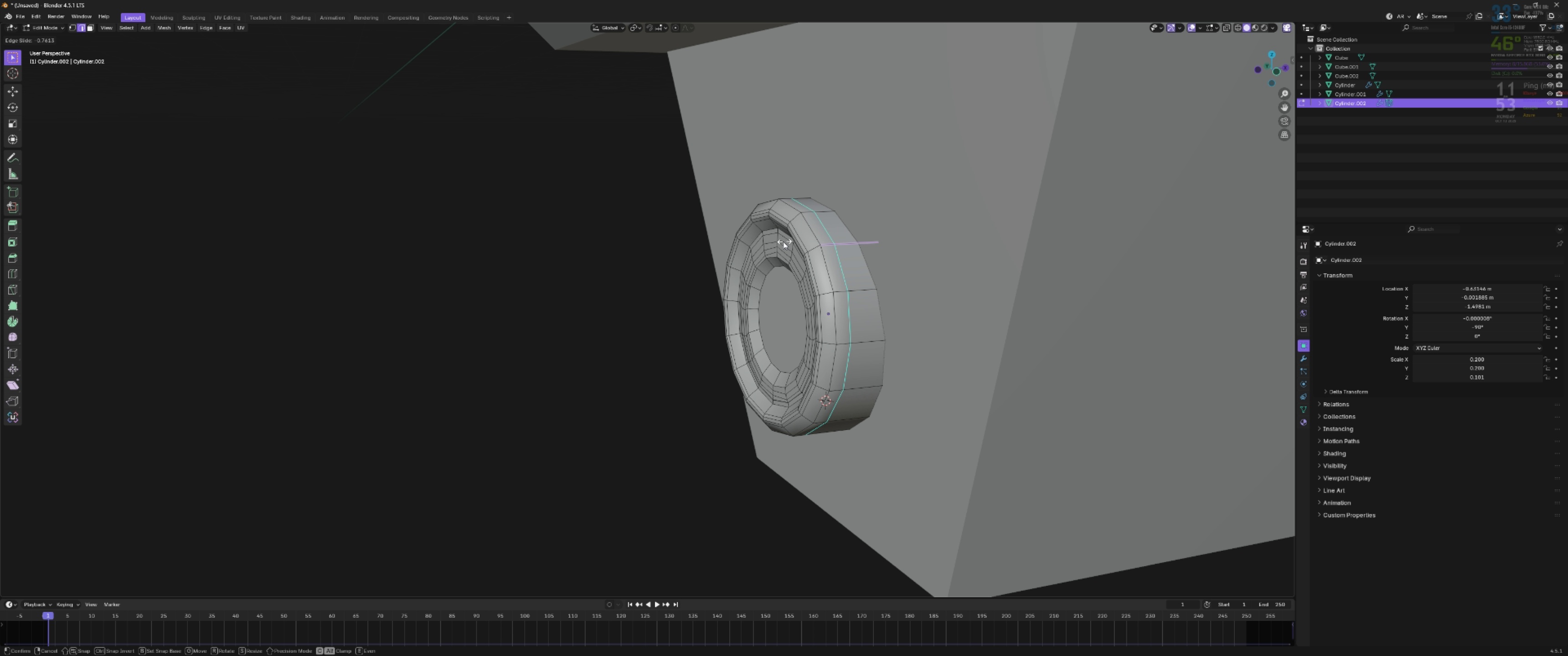 
hold_key(key=ShiftLeft, duration=1.12)
left_click([762, 243])
 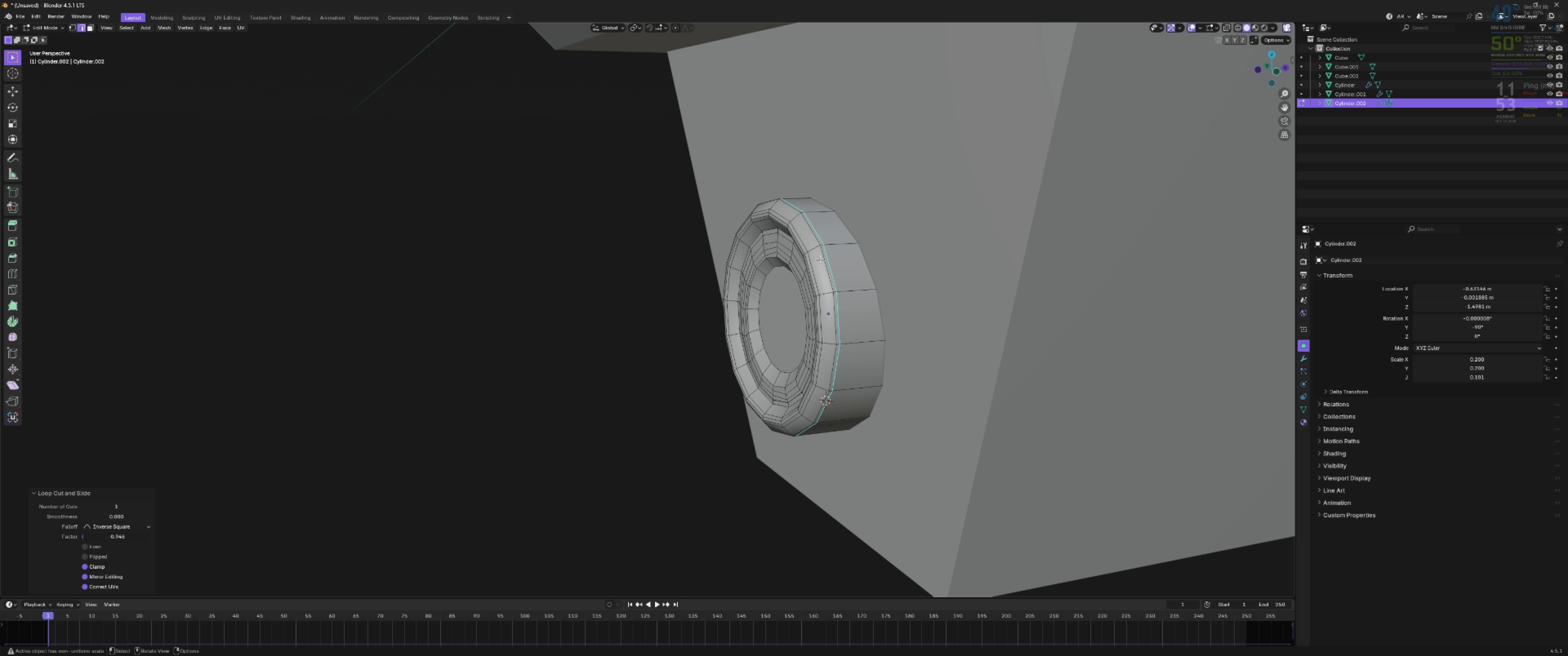 
key(Tab)
 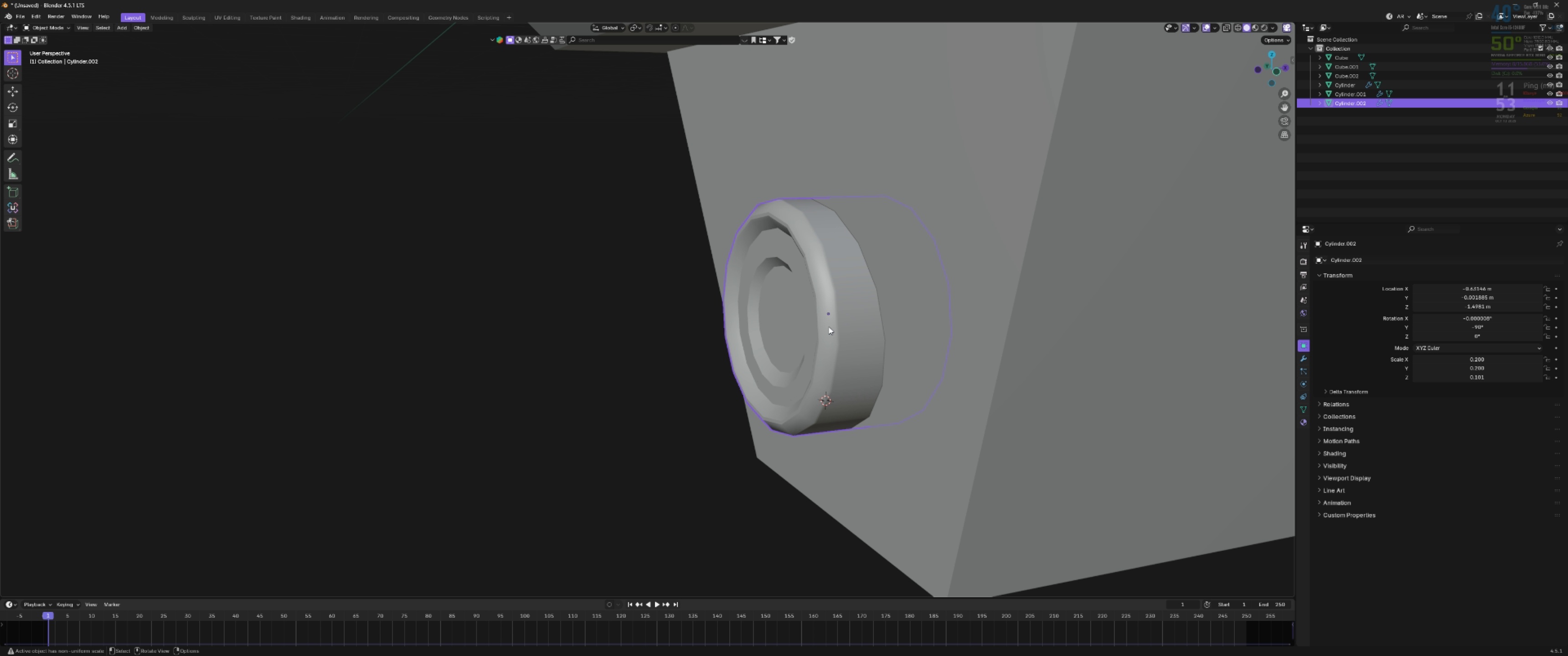 
scroll: coordinate [829, 327], scroll_direction: down, amount: 2.0
 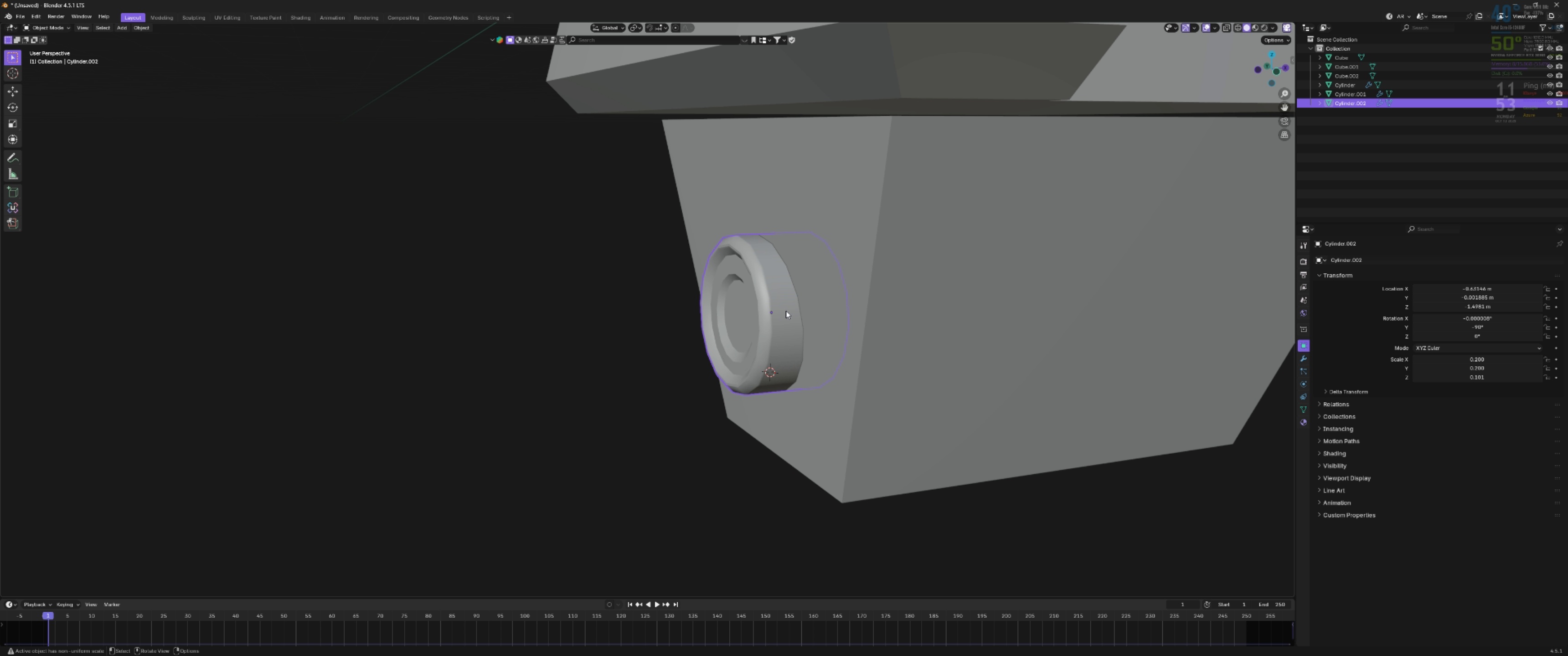 
left_click([786, 310])
 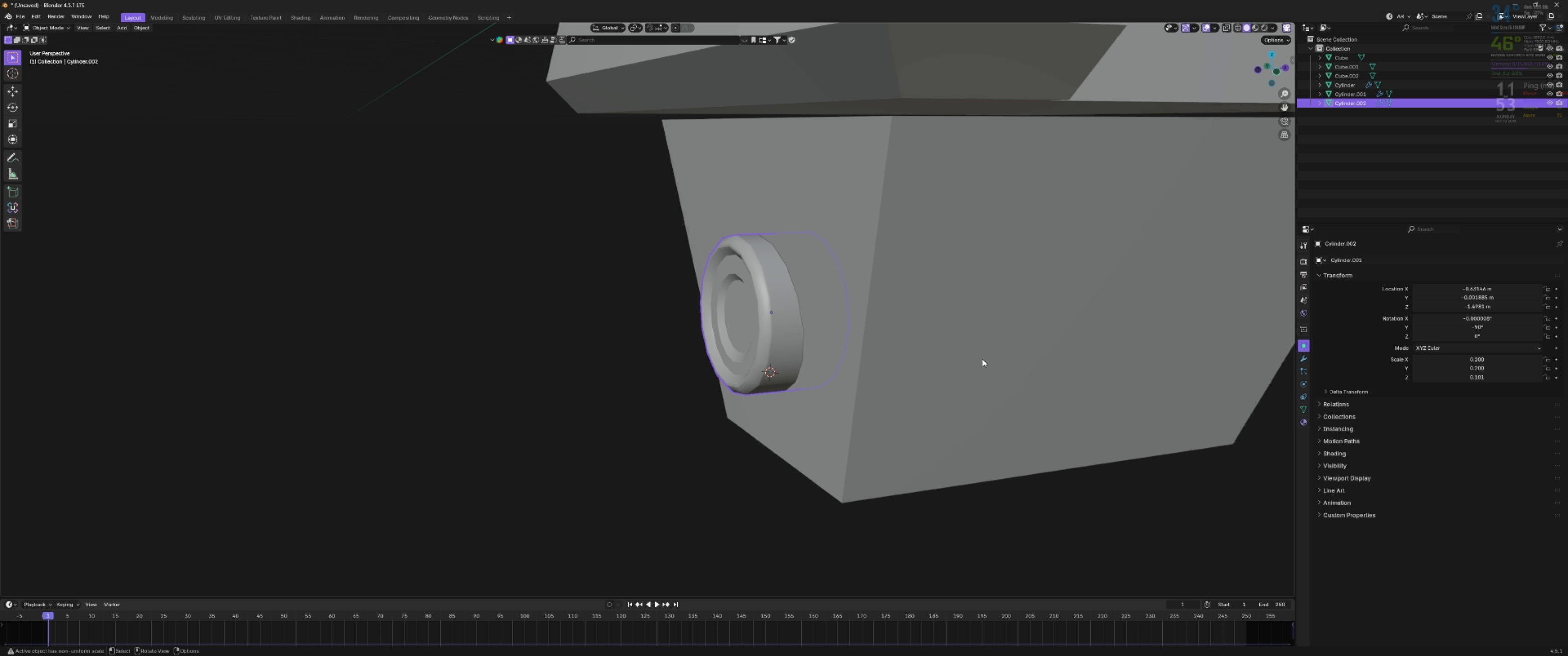 
key(Control+2)
 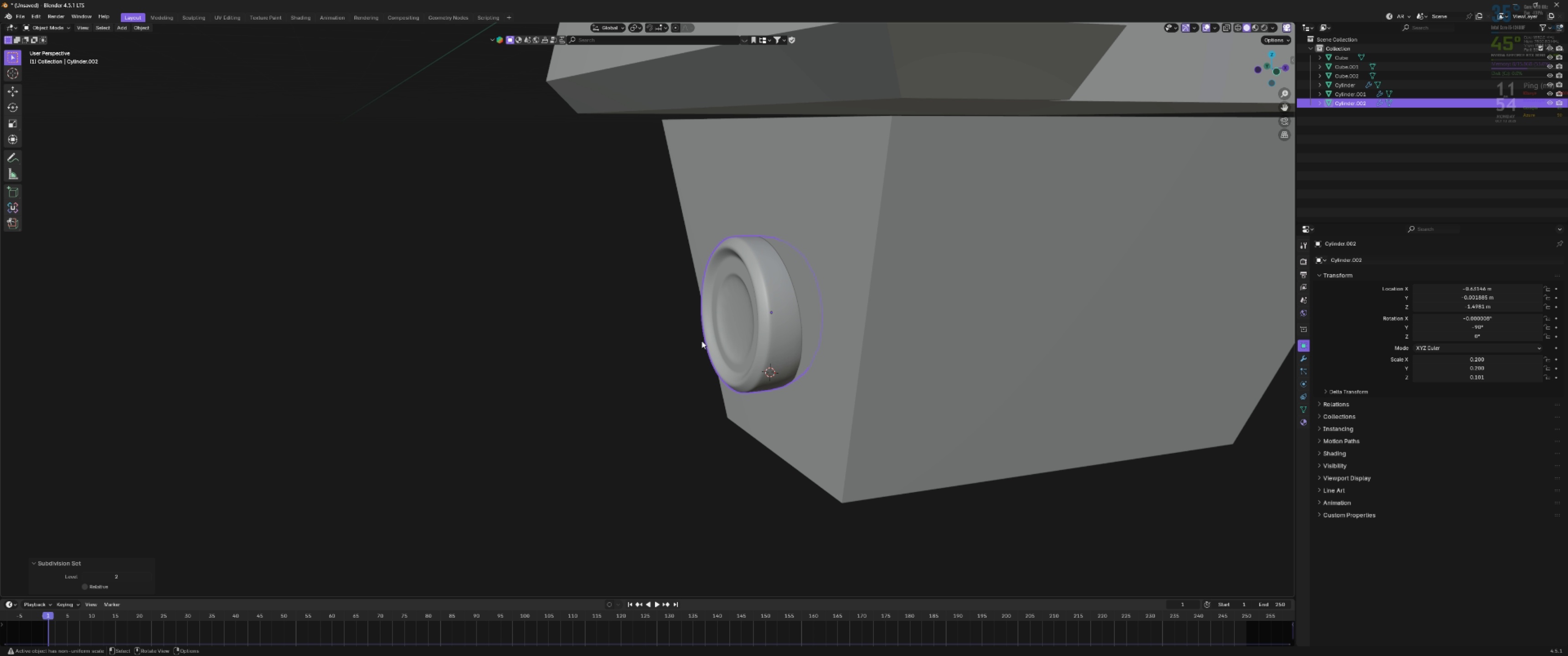 
left_click([671, 342])
 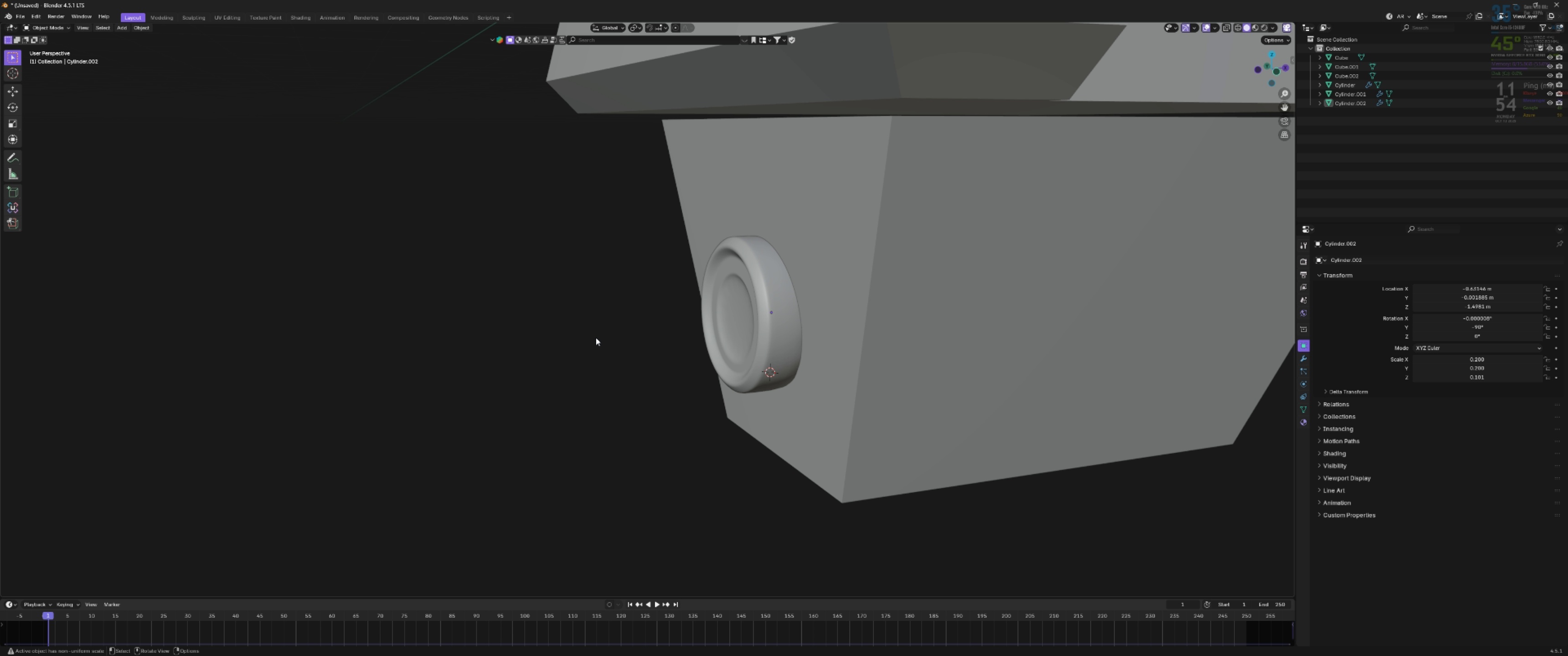 
scroll: coordinate [598, 336], scroll_direction: down, amount: 3.0
 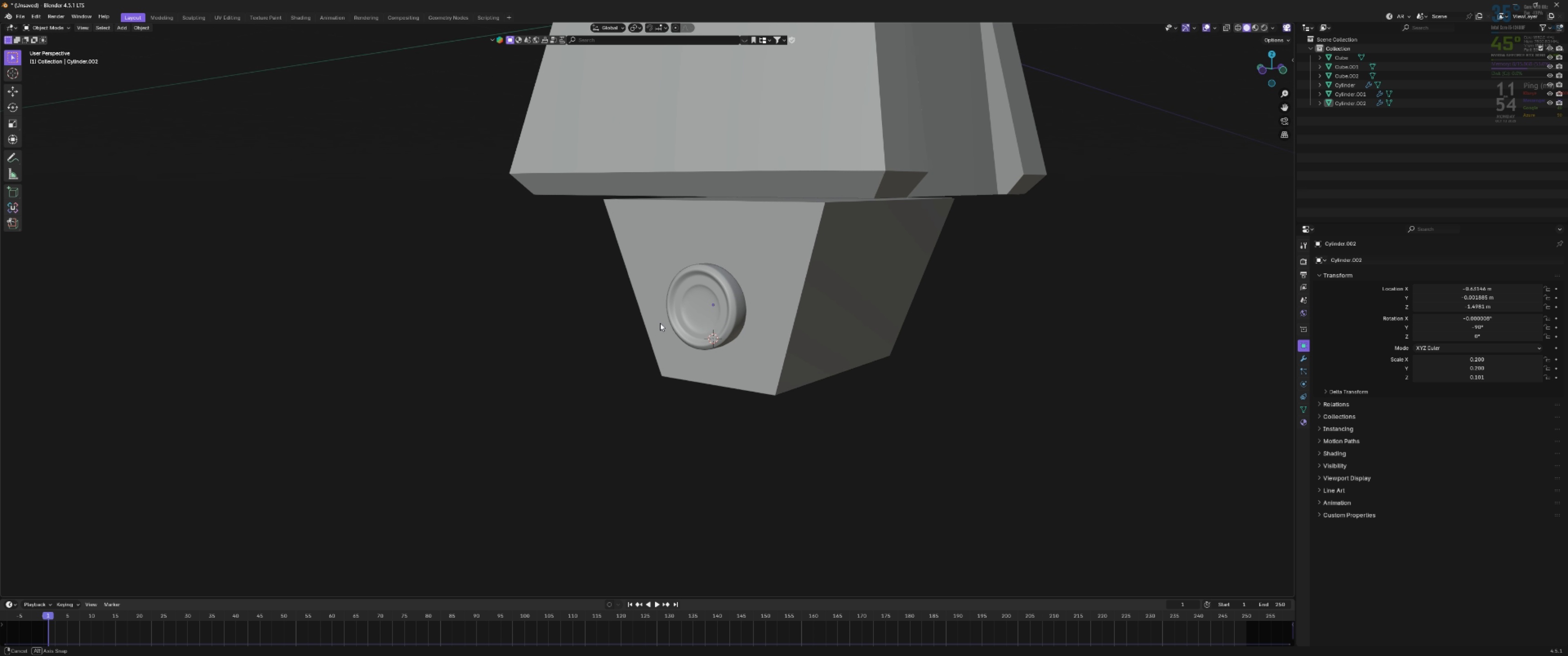 
scroll: coordinate [683, 315], scroll_direction: up, amount: 3.0
 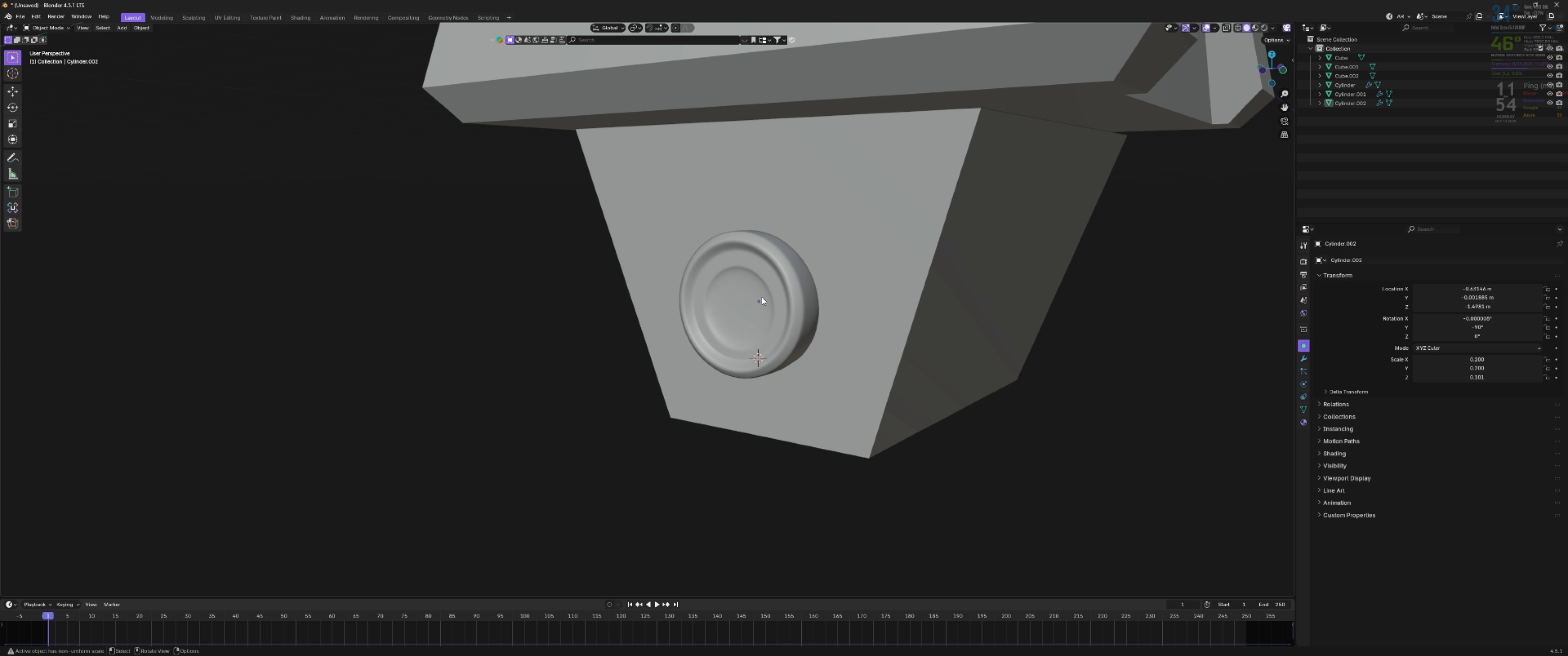 
left_click([762, 297])
 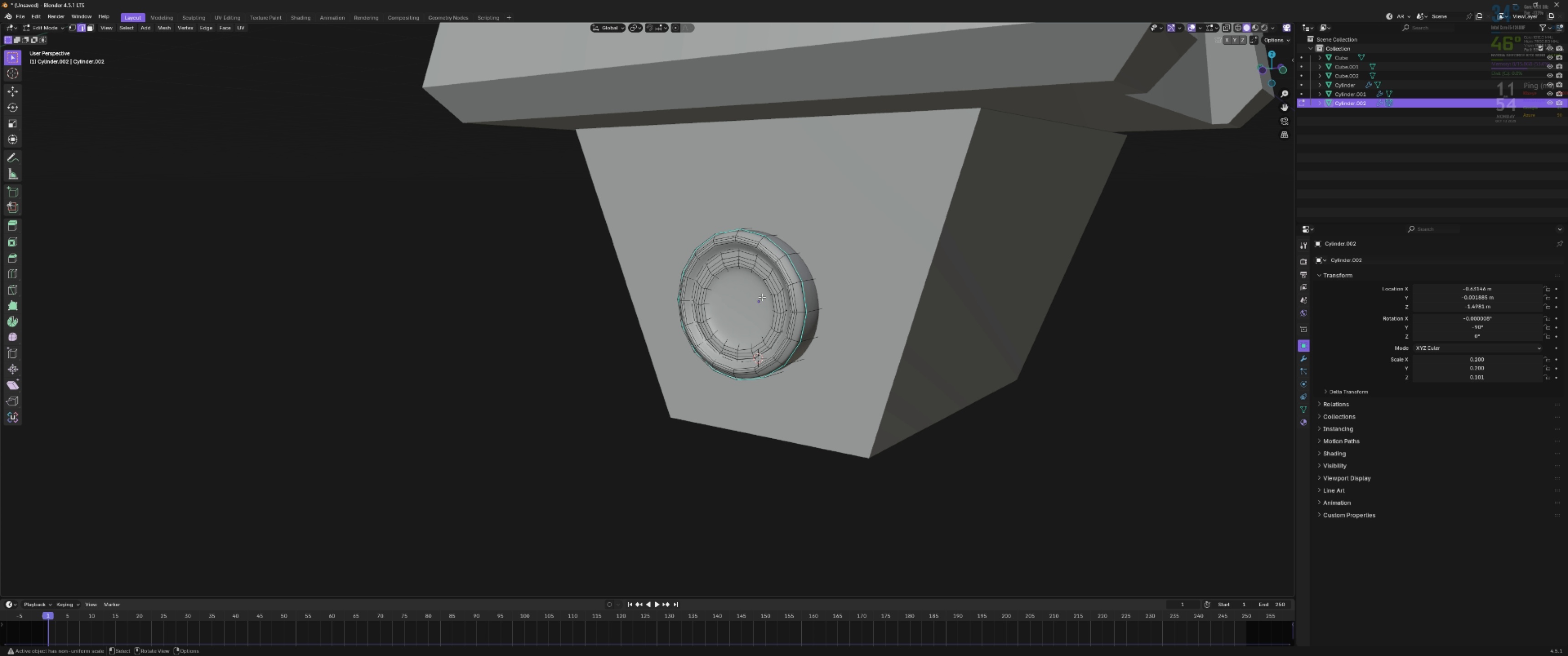 
key(Tab)
 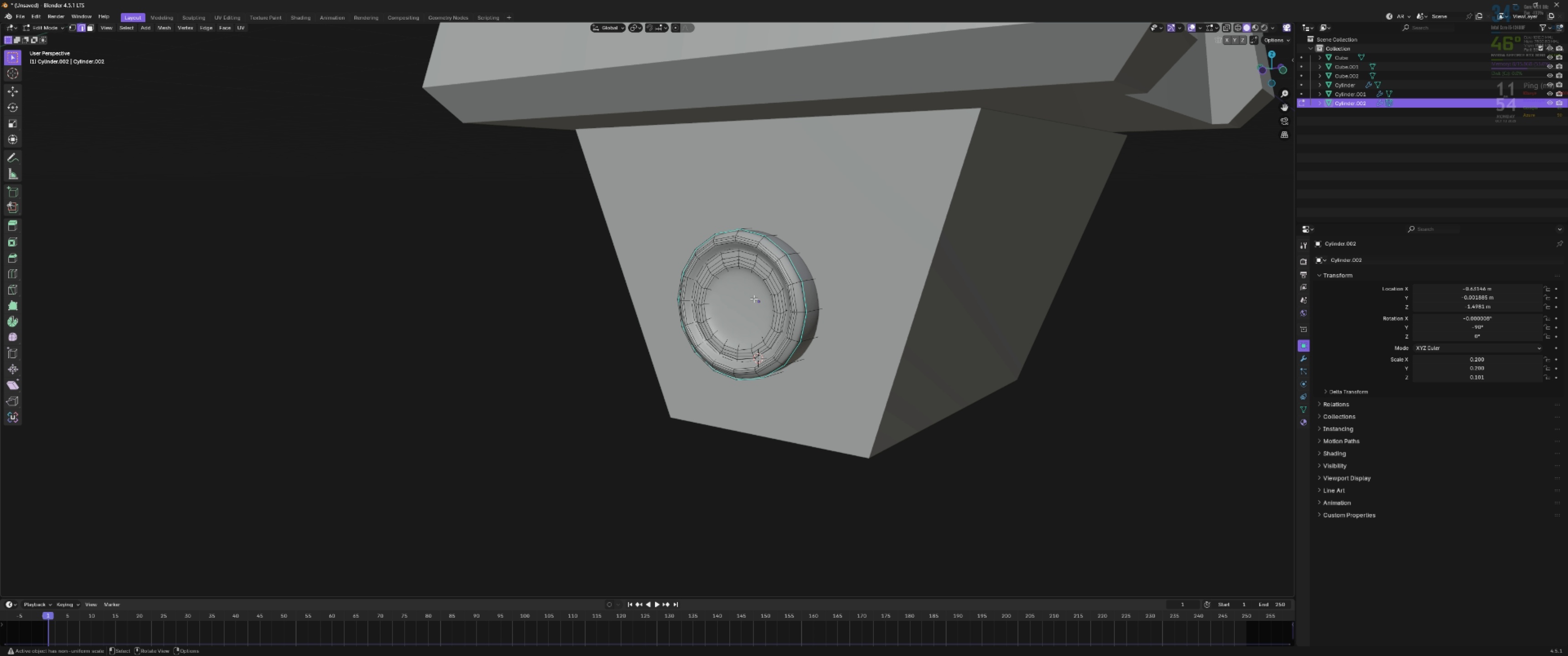 
left_click([753, 298])
 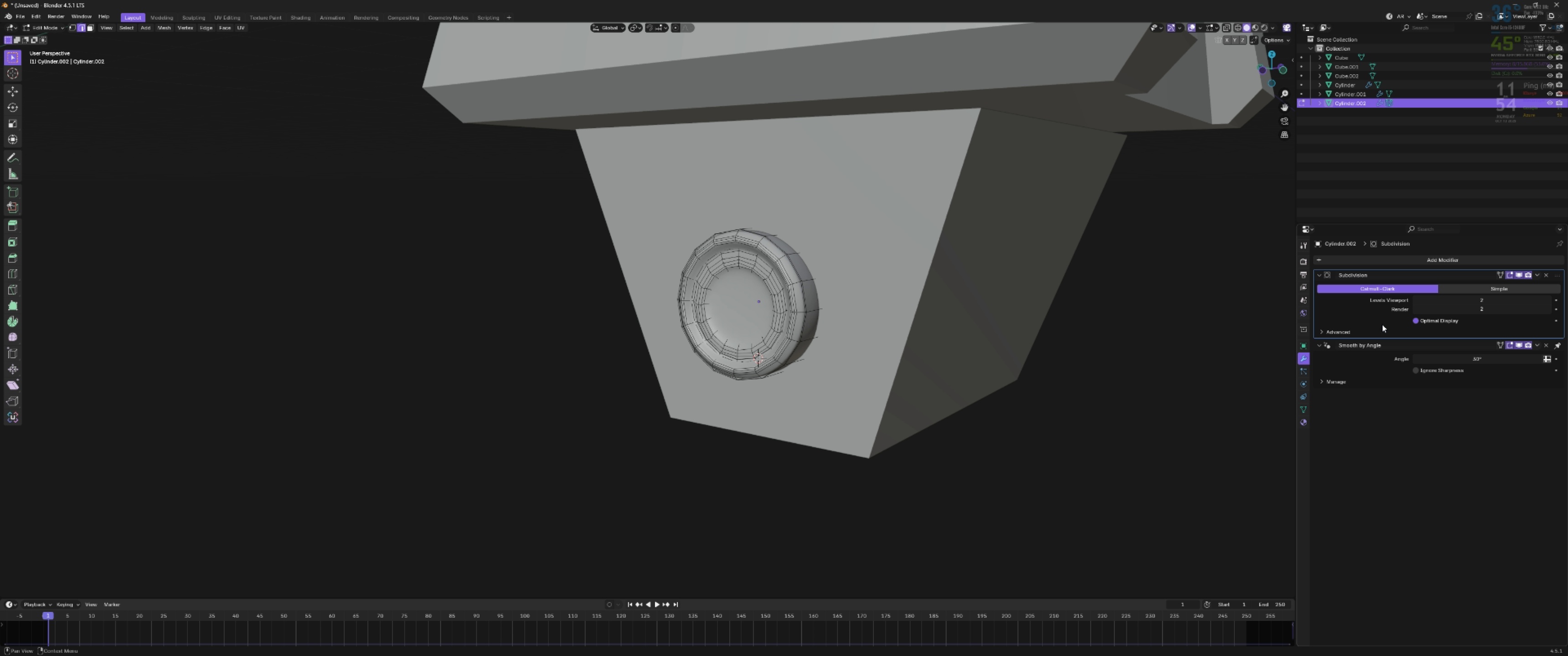 
left_click([1521, 273])
 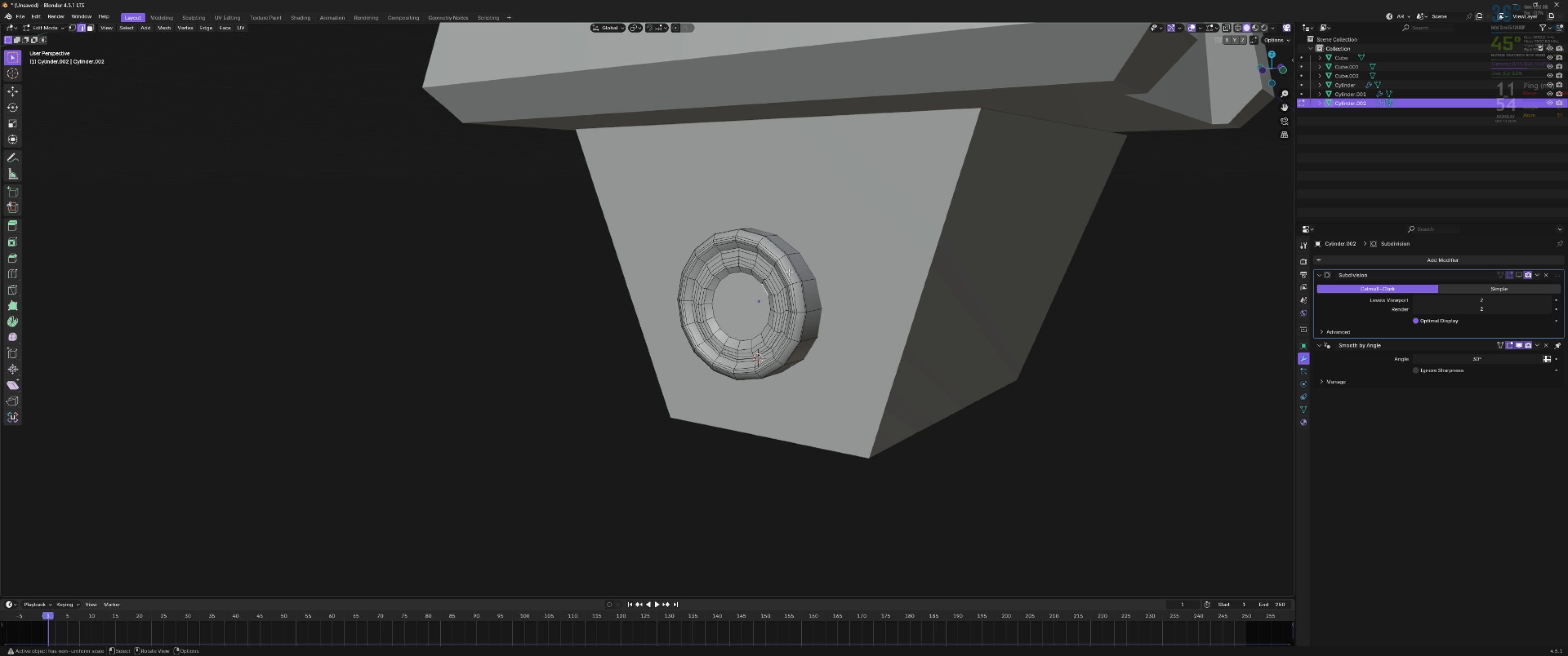 
scroll: coordinate [758, 272], scroll_direction: up, amount: 3.0
 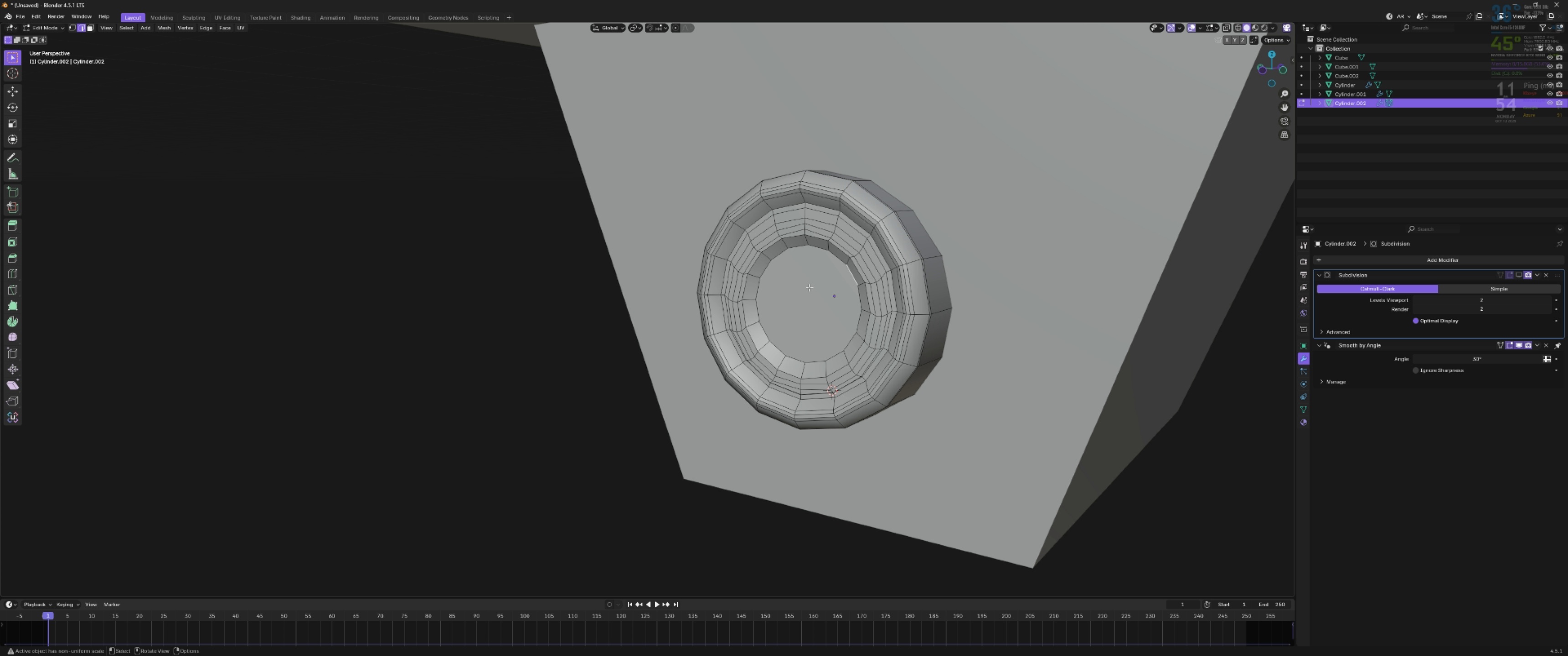 
type(3i)
 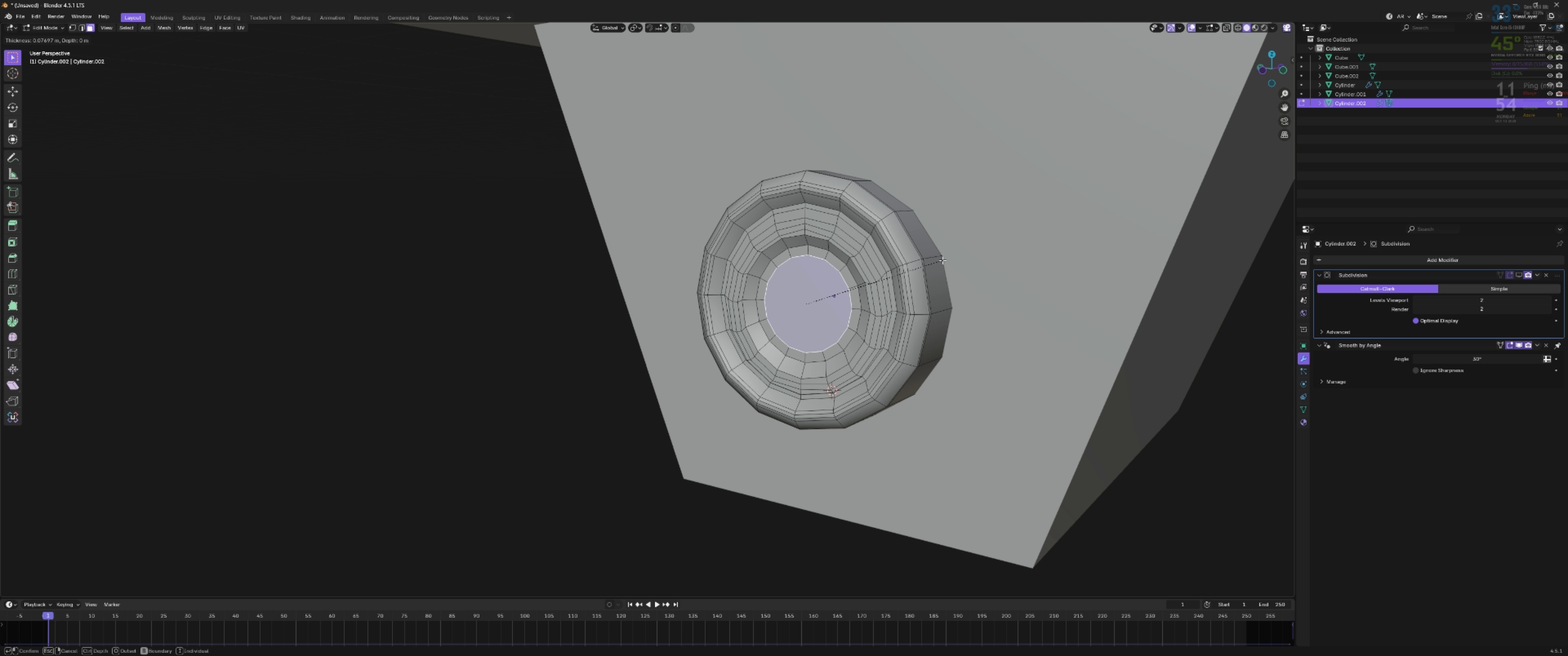 
left_click([942, 260])
 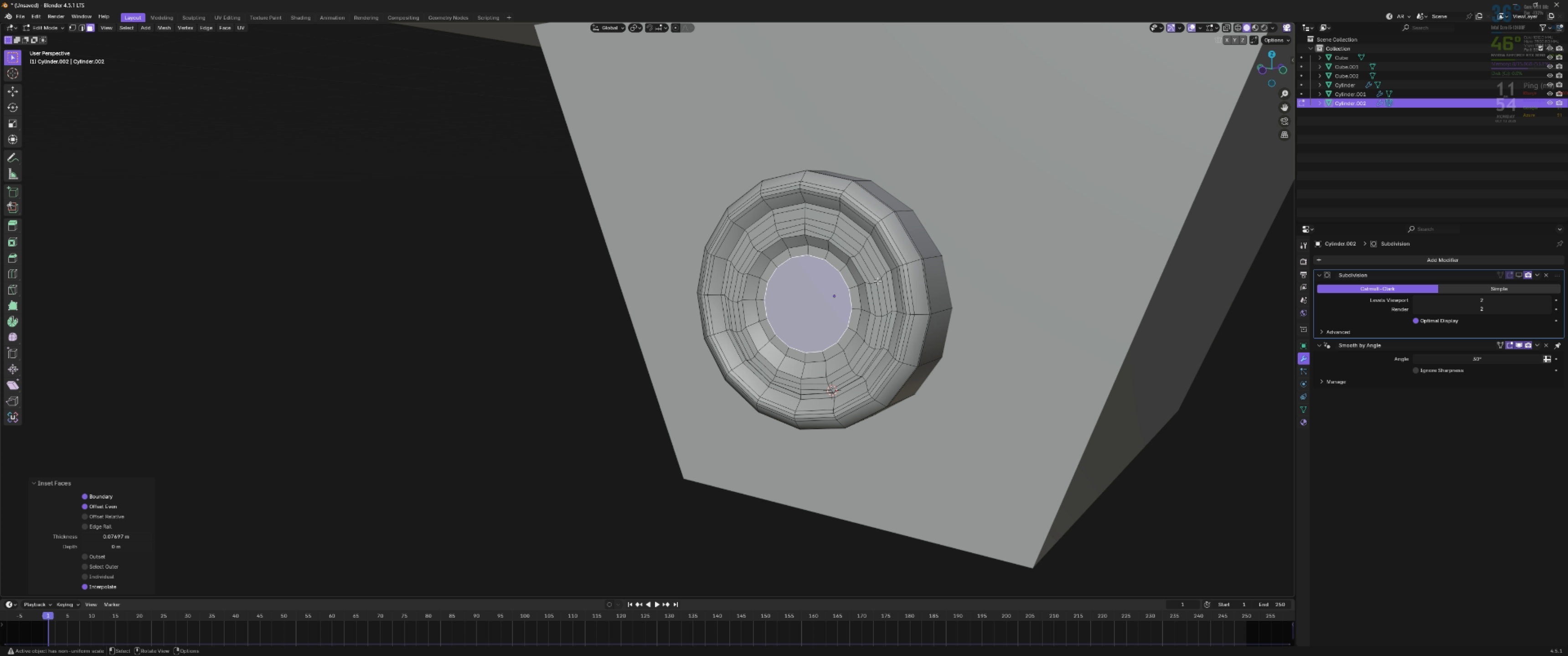 
key(E)
 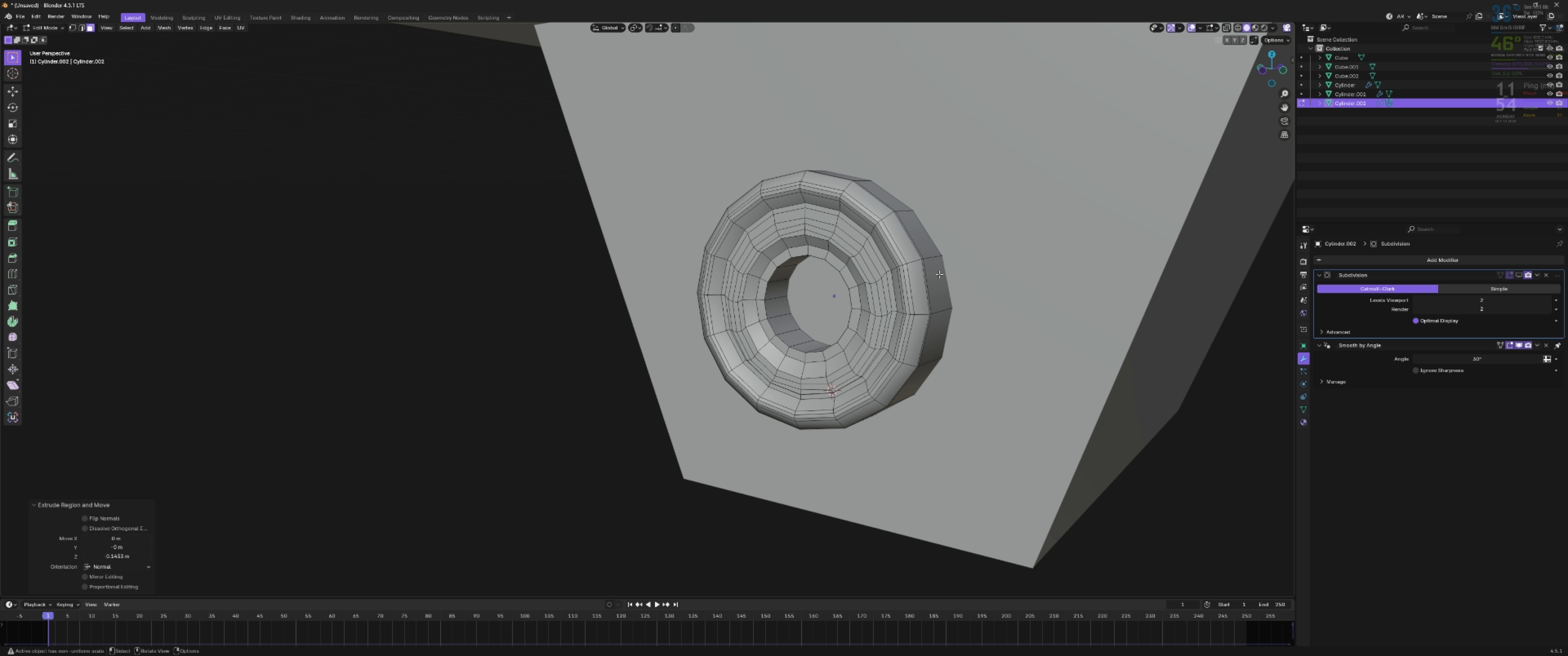 
left_click([939, 274])
 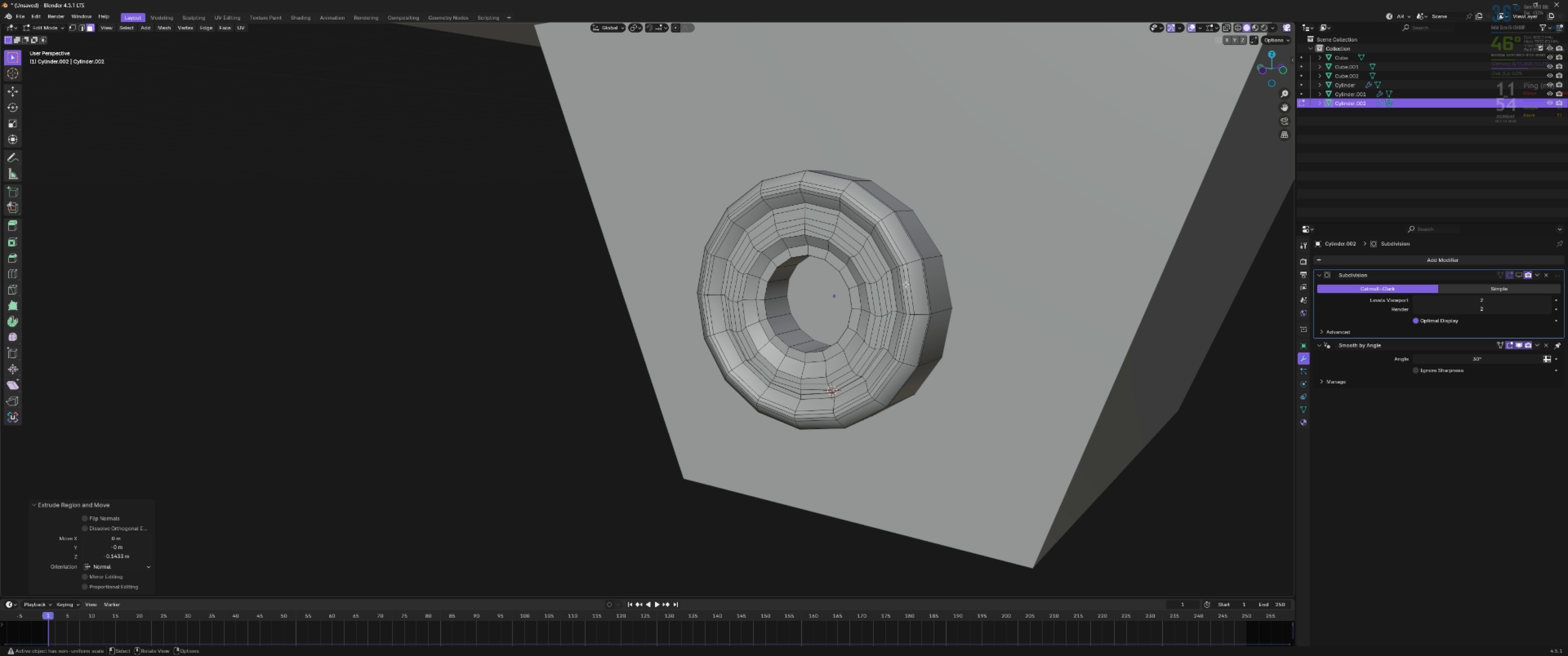 
key(Control+Z)
 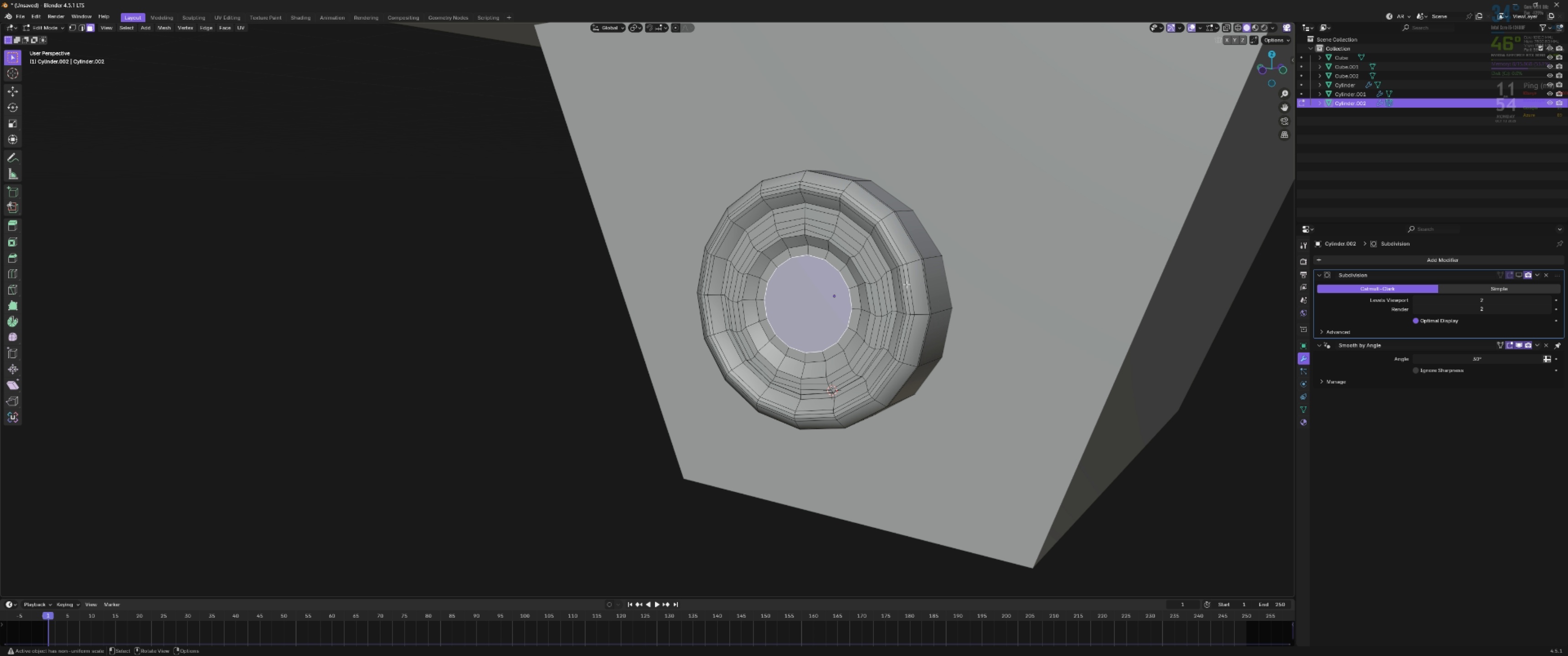 
type(ey)
 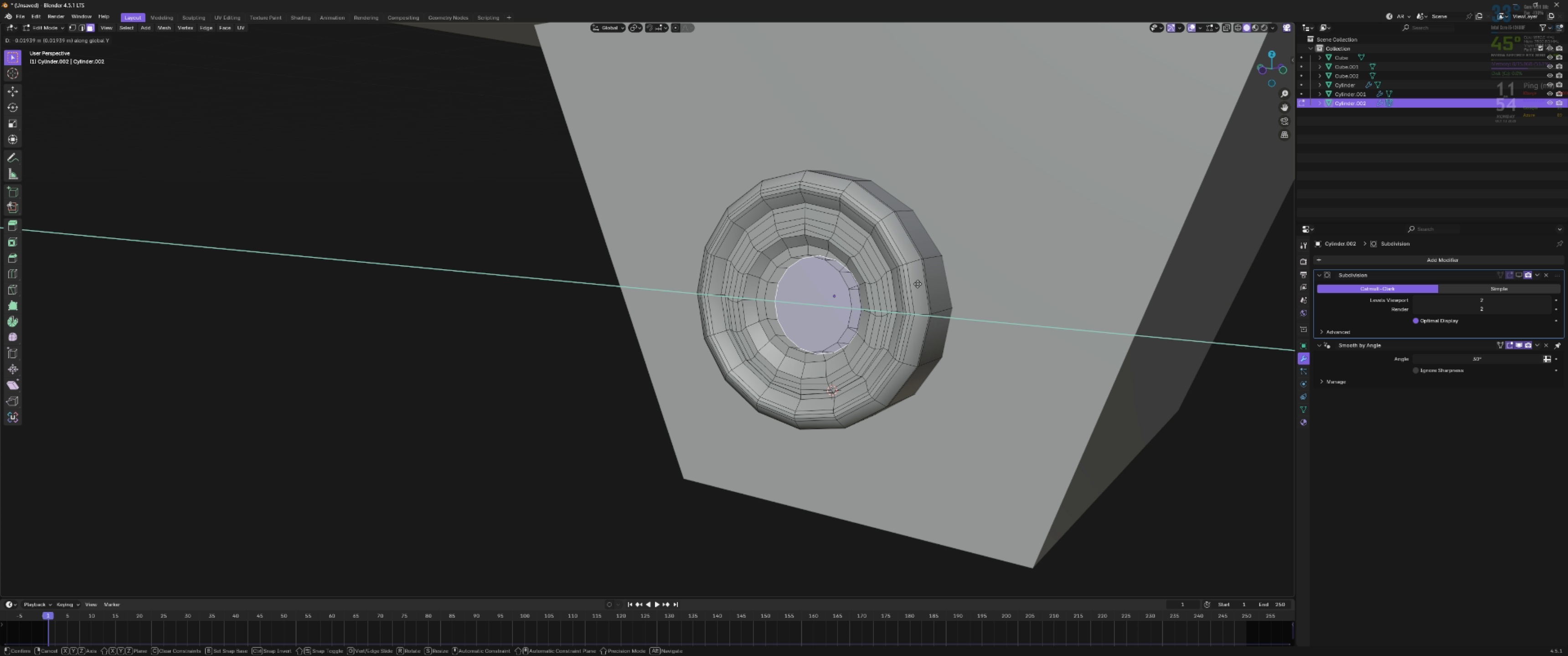 
right_click([918, 284])
 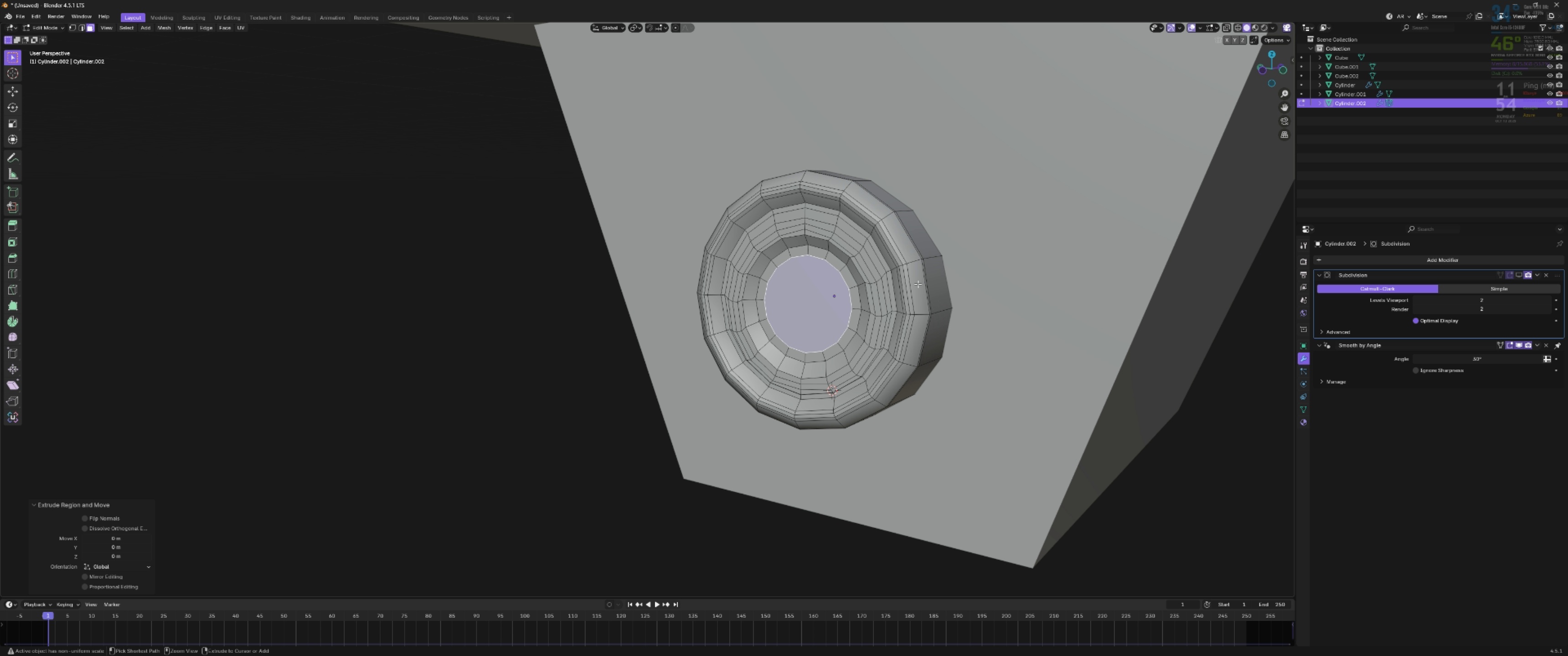 
key(Control+Z)
 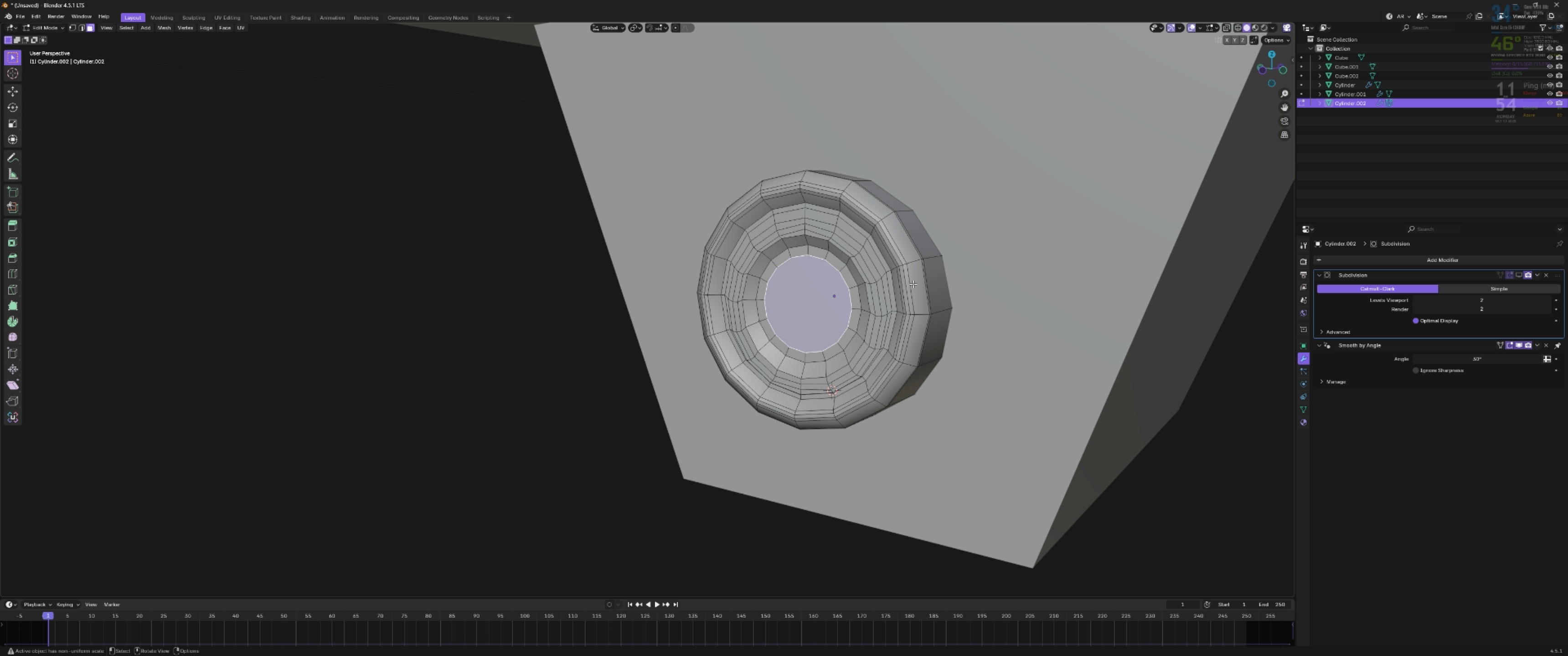 
key(G)
 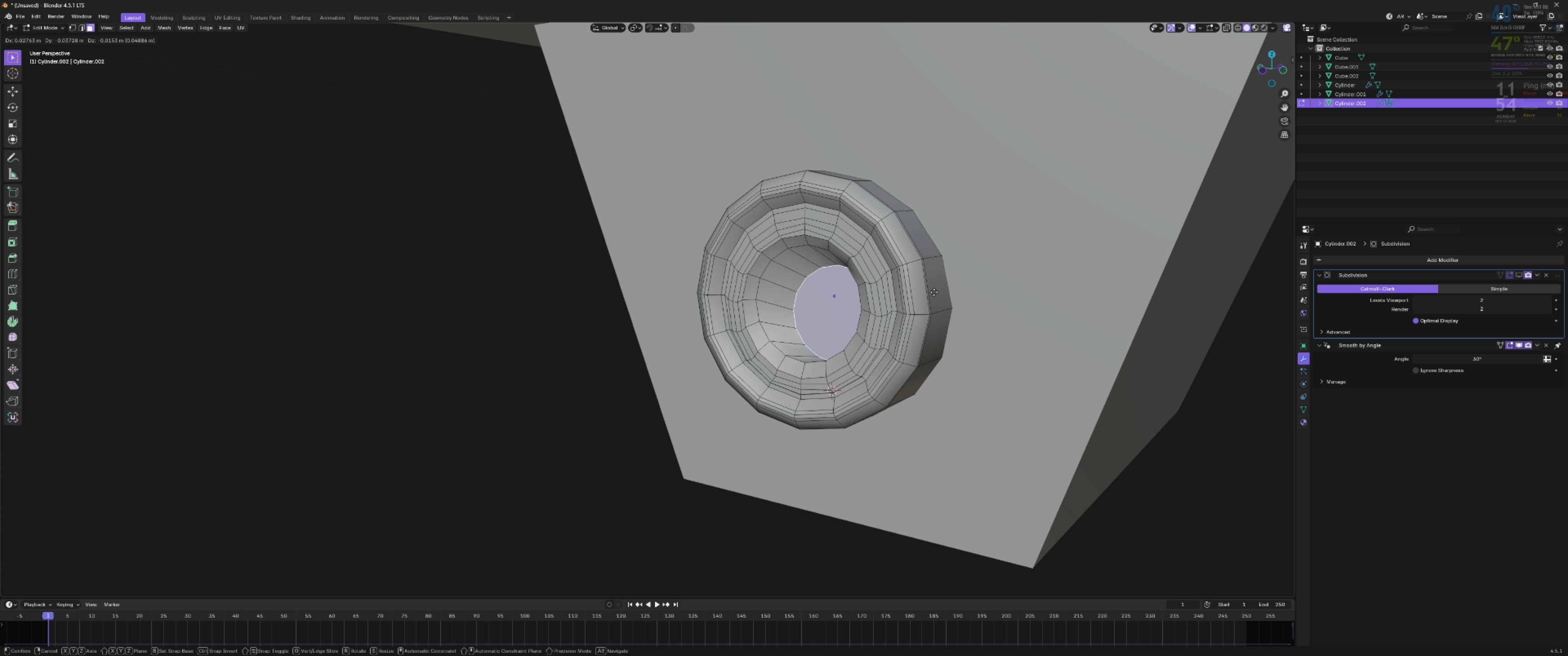 
right_click([910, 290])
 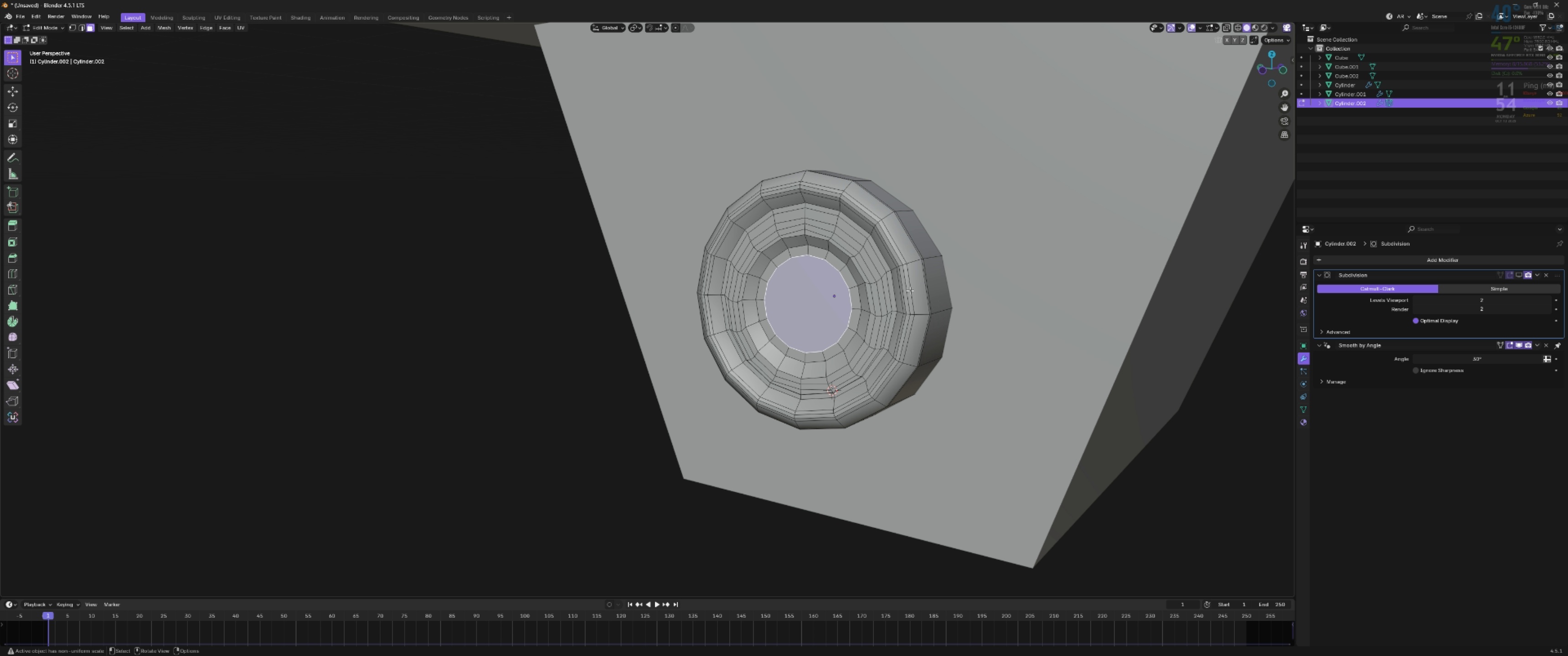 
key(E)
 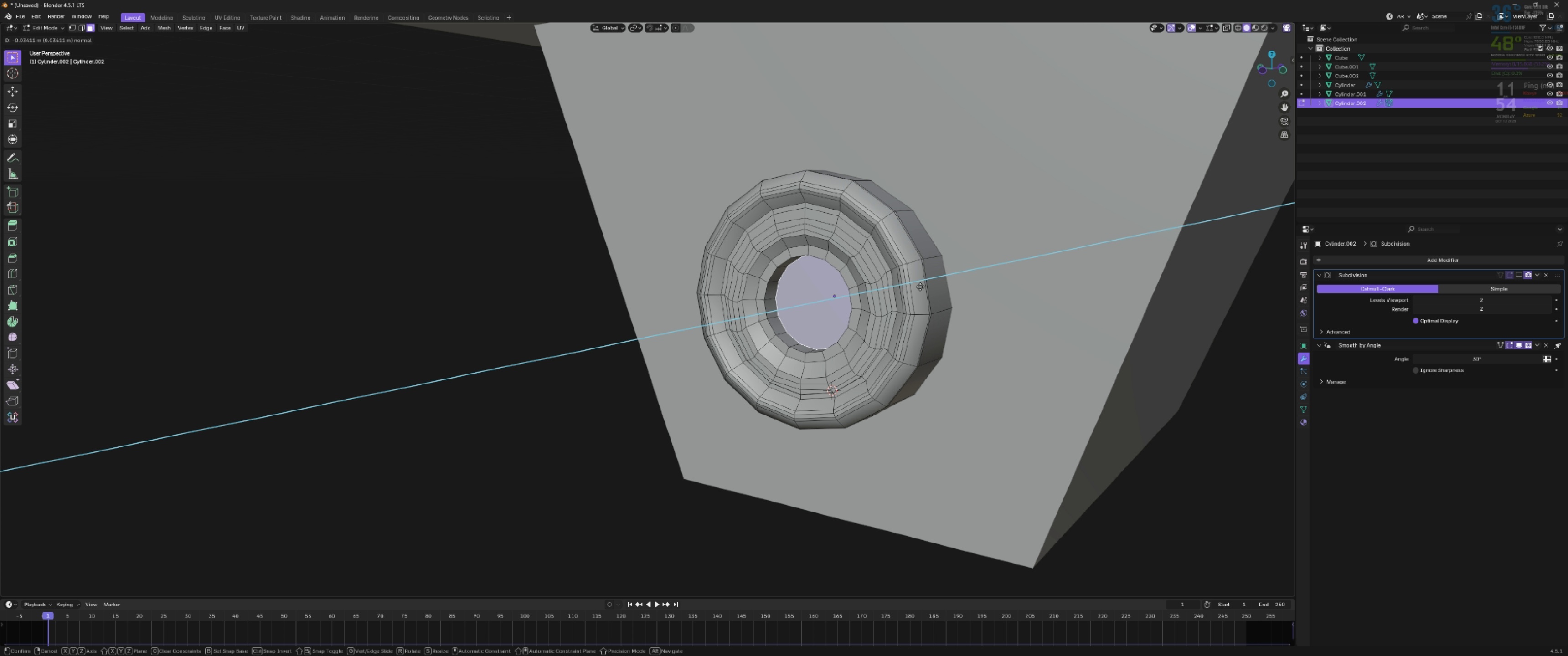 
left_click([920, 287])
 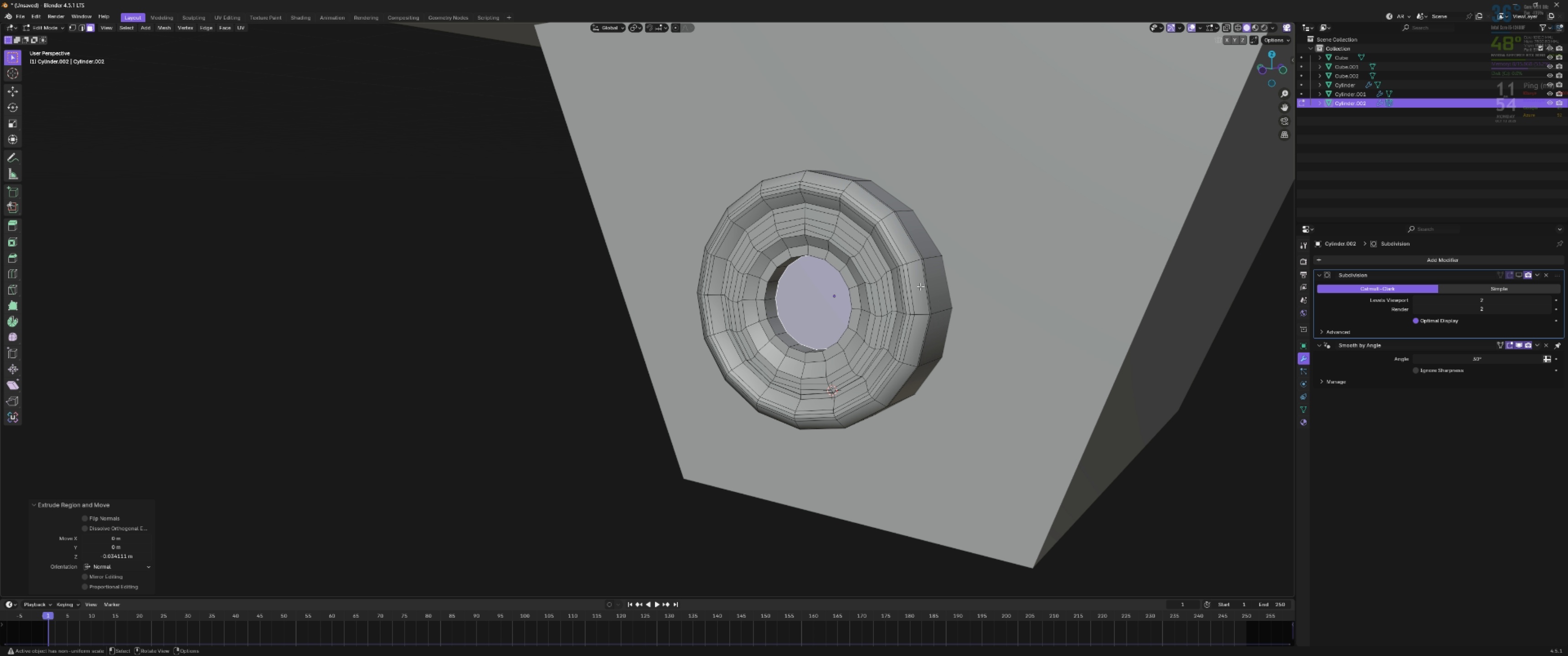 
key(Tab)
 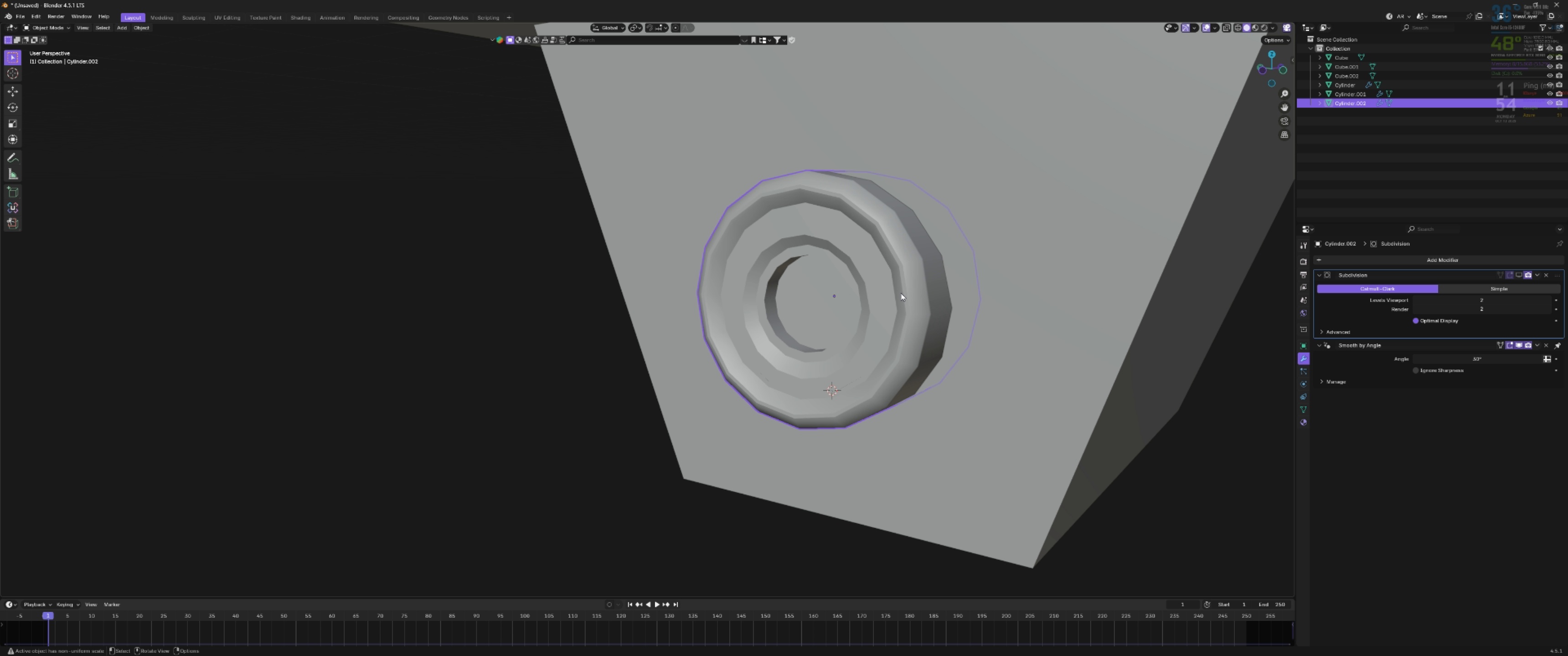 
scroll: coordinate [898, 293], scroll_direction: down, amount: 3.0
 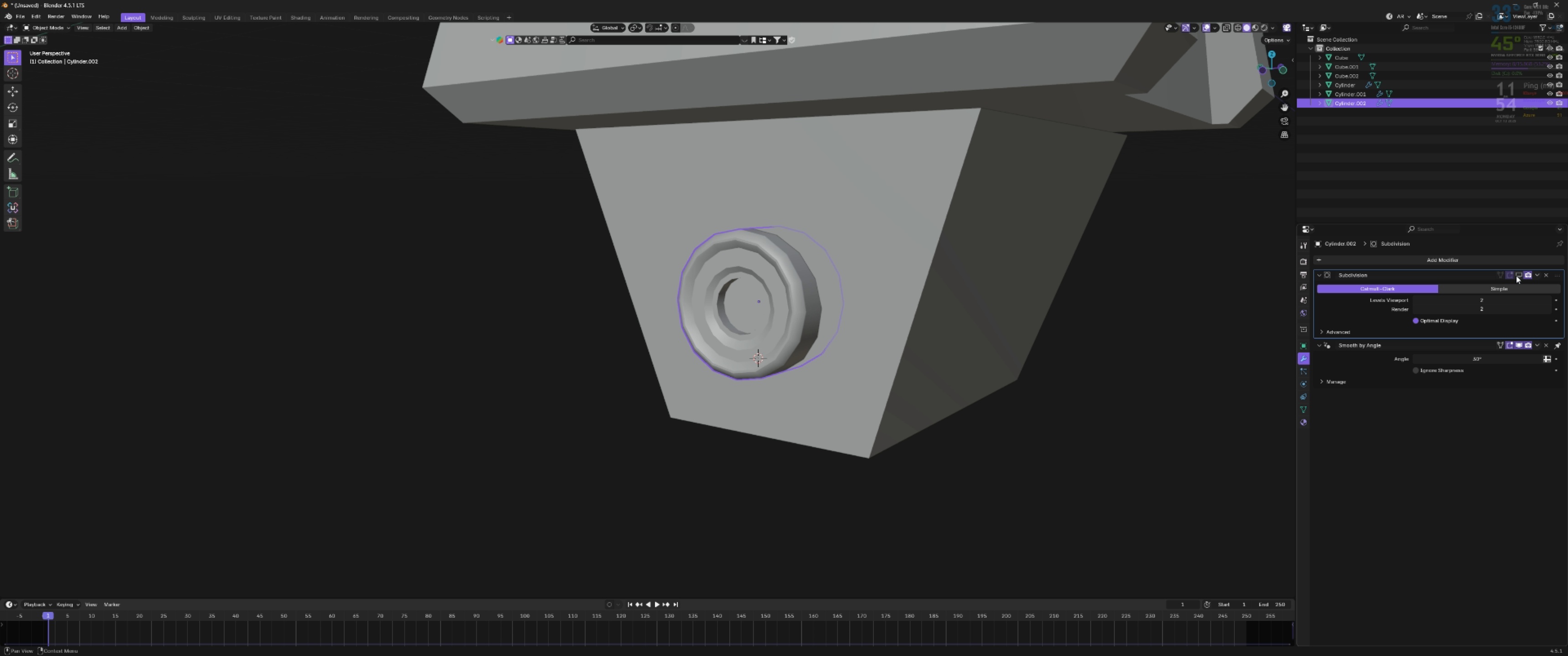 
left_click([1517, 275])
 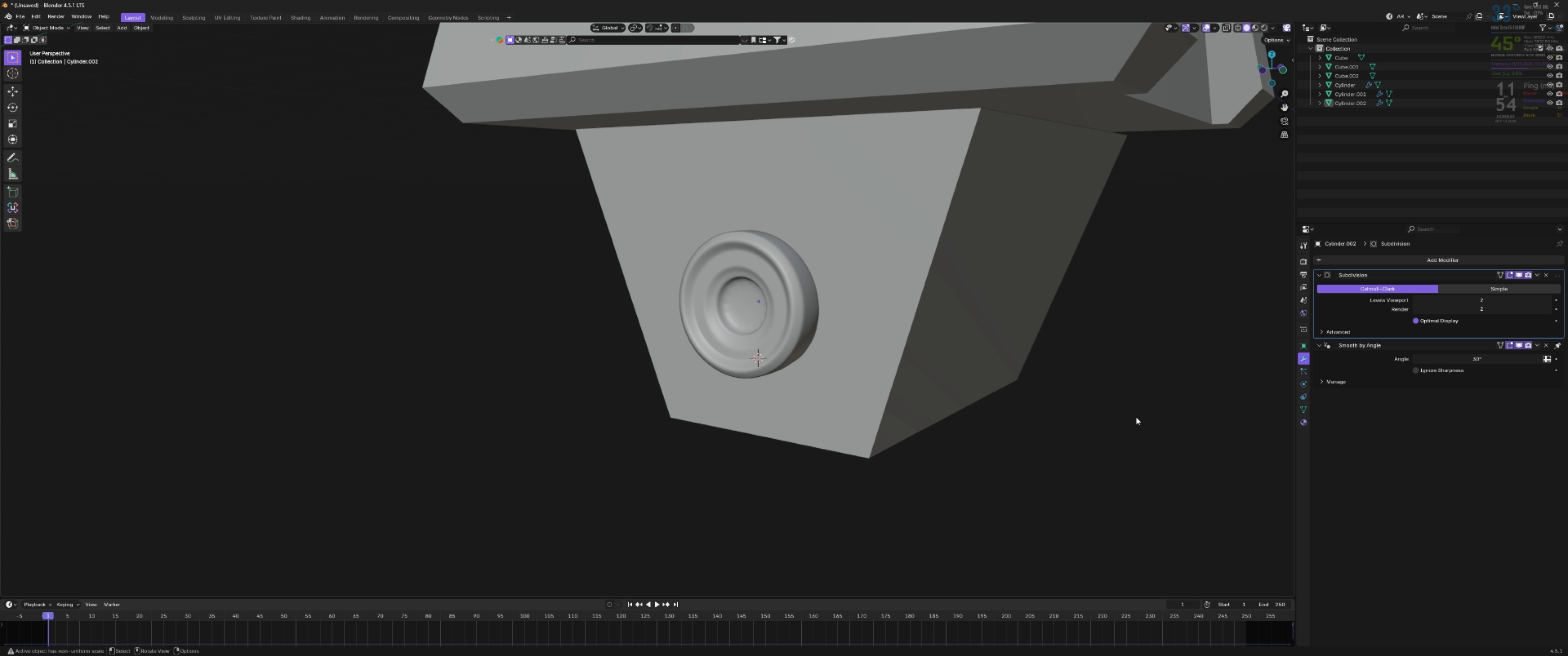 
scroll: coordinate [1019, 382], scroll_direction: down, amount: 3.0
 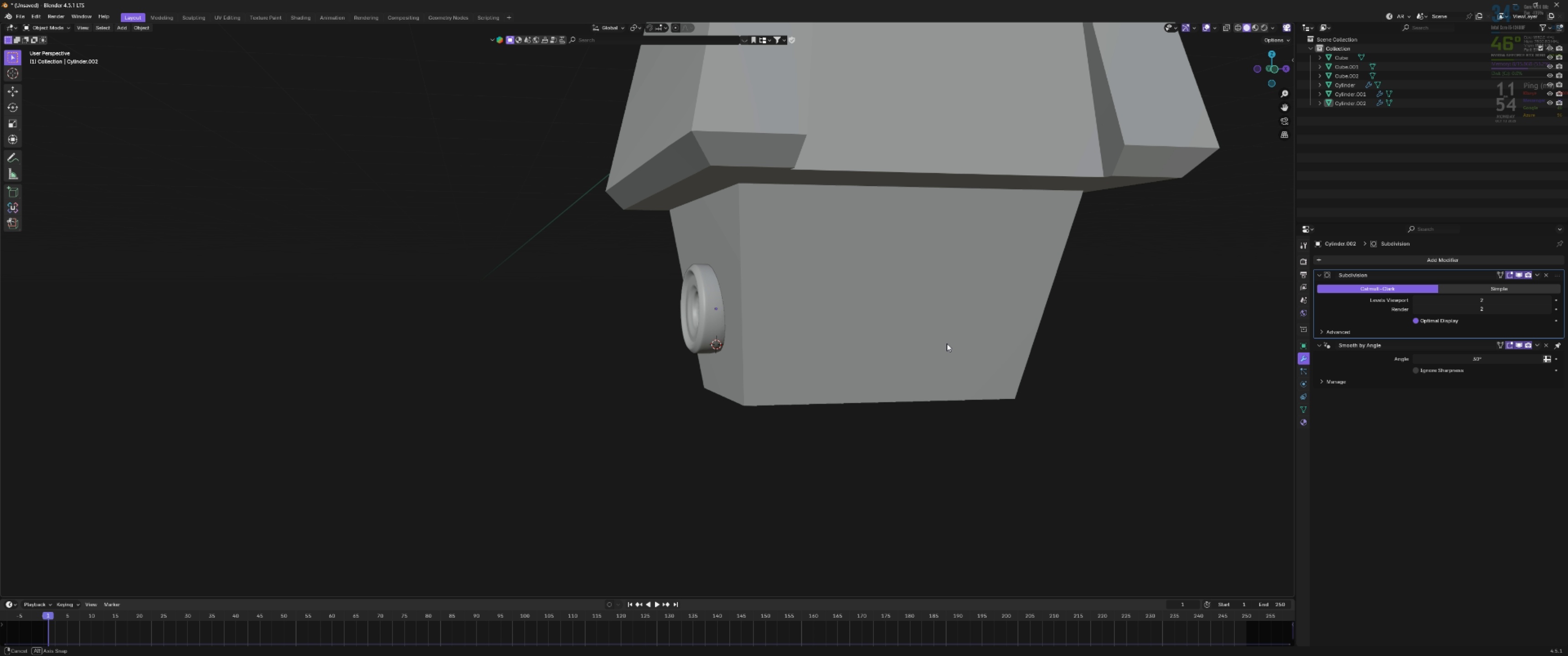 
scroll: coordinate [892, 332], scroll_direction: up, amount: 3.0
 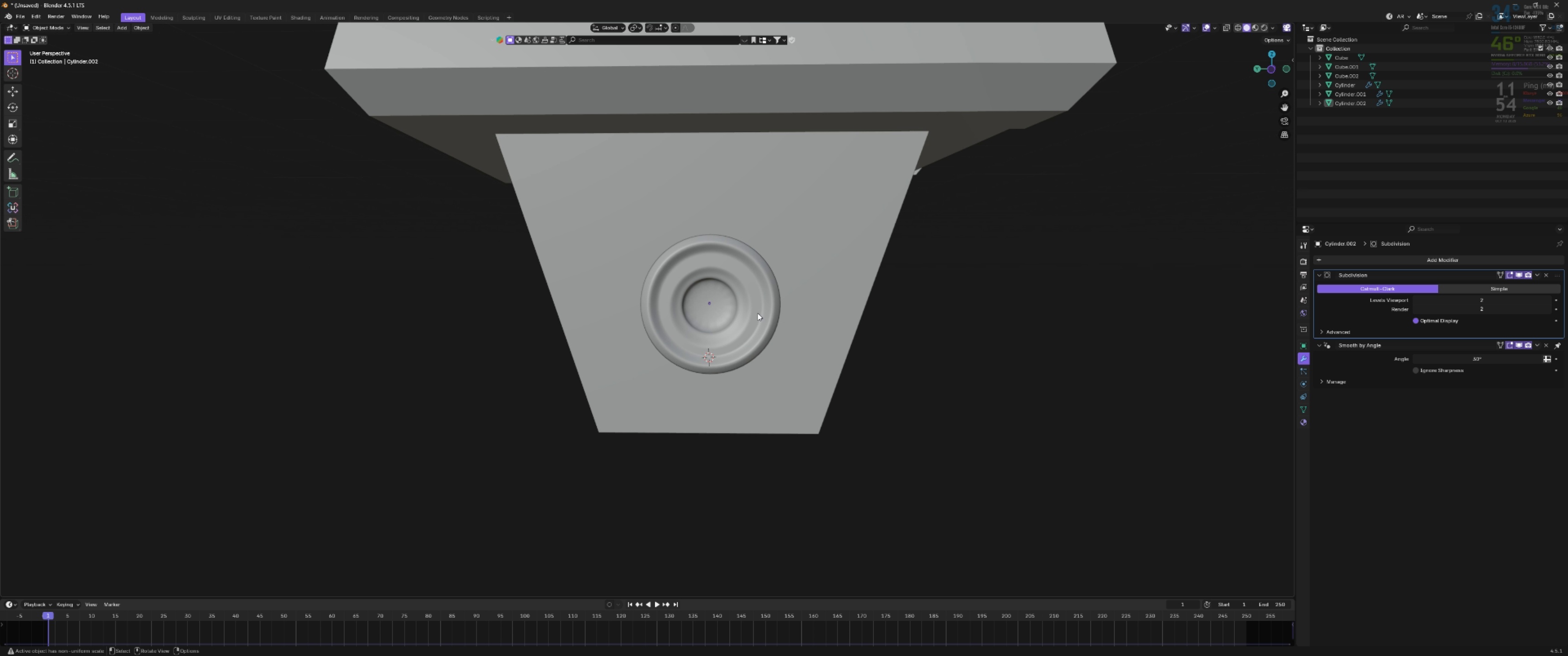 
key(Tab)
 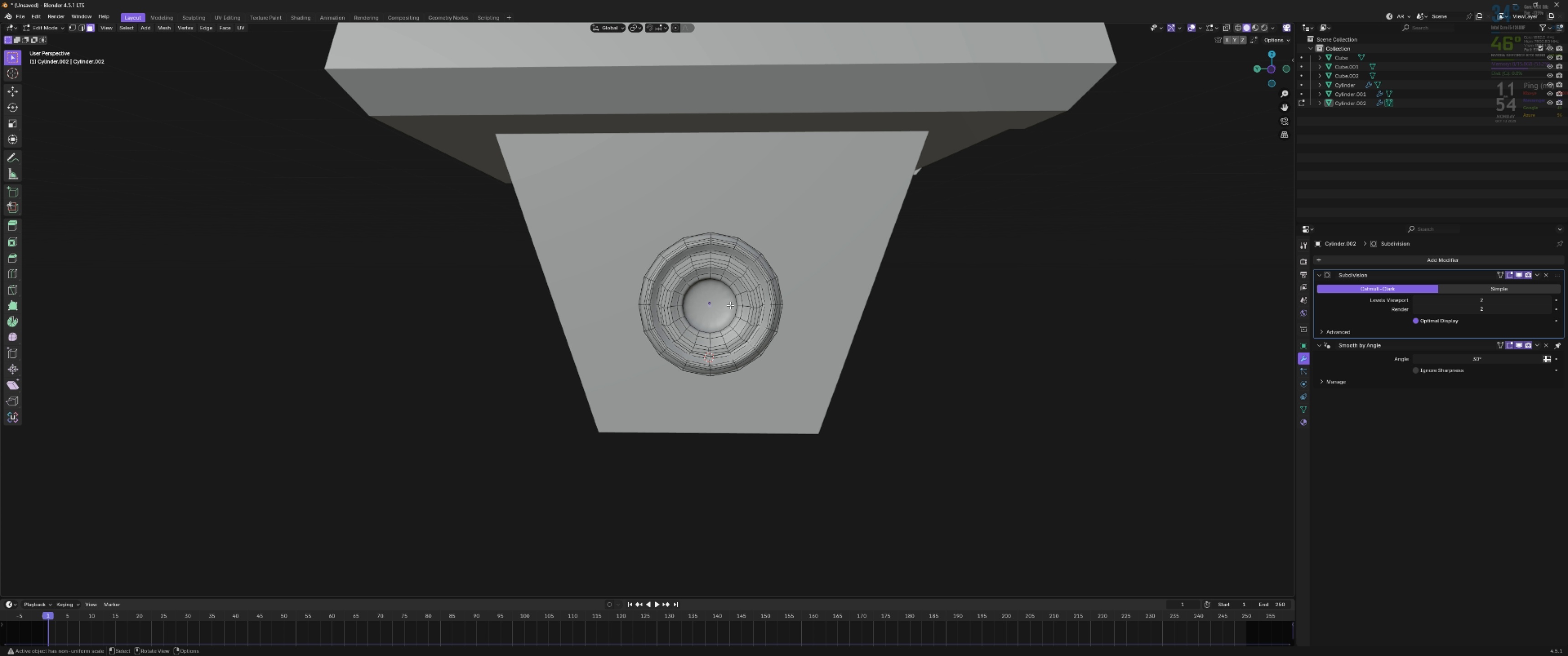 
scroll: coordinate [722, 302], scroll_direction: up, amount: 2.0
 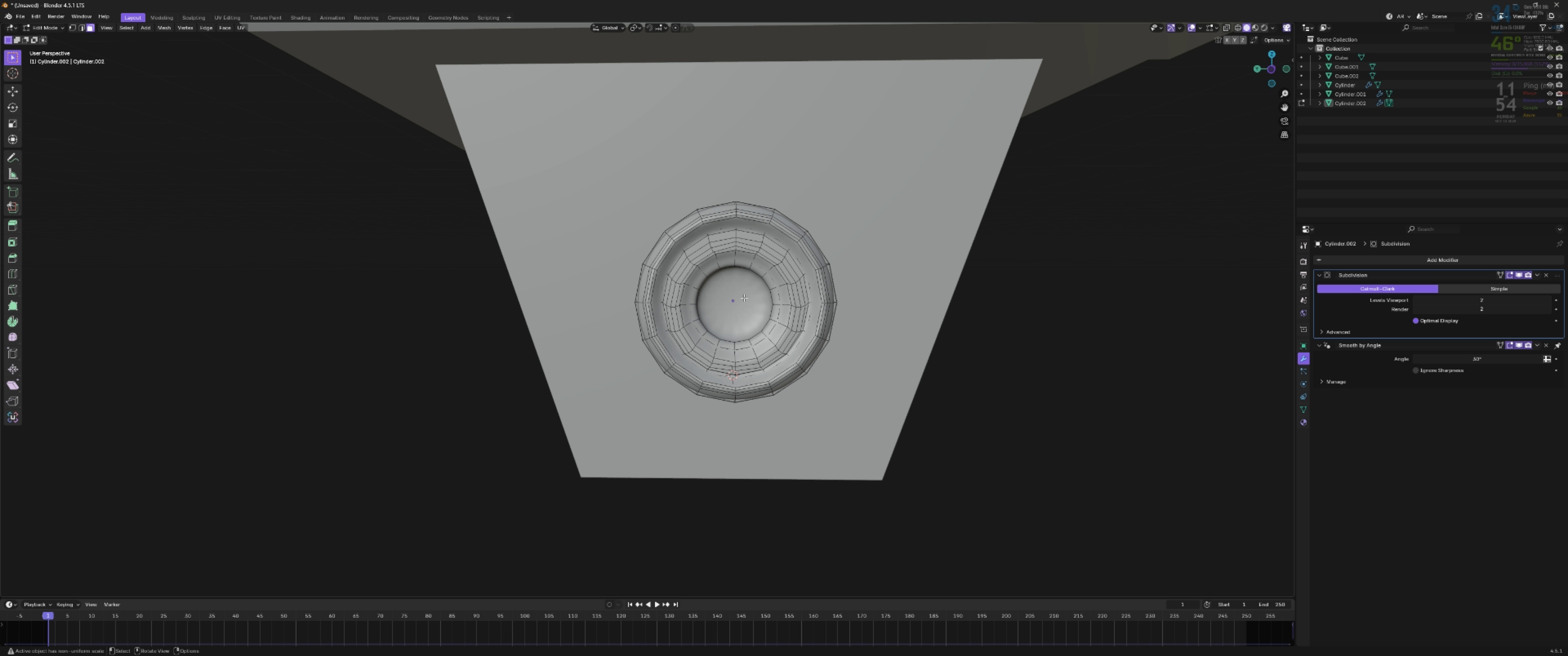 
left_click([744, 297])
 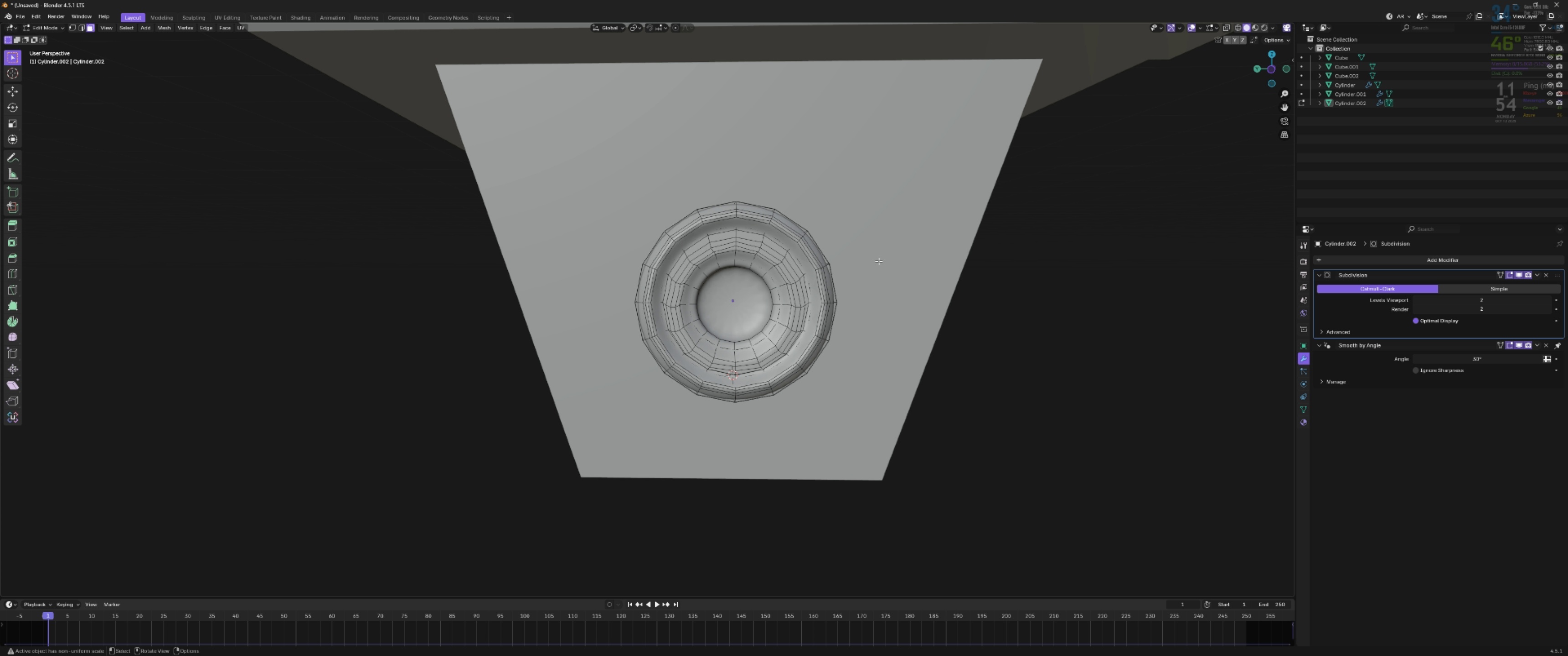 
key(I)
 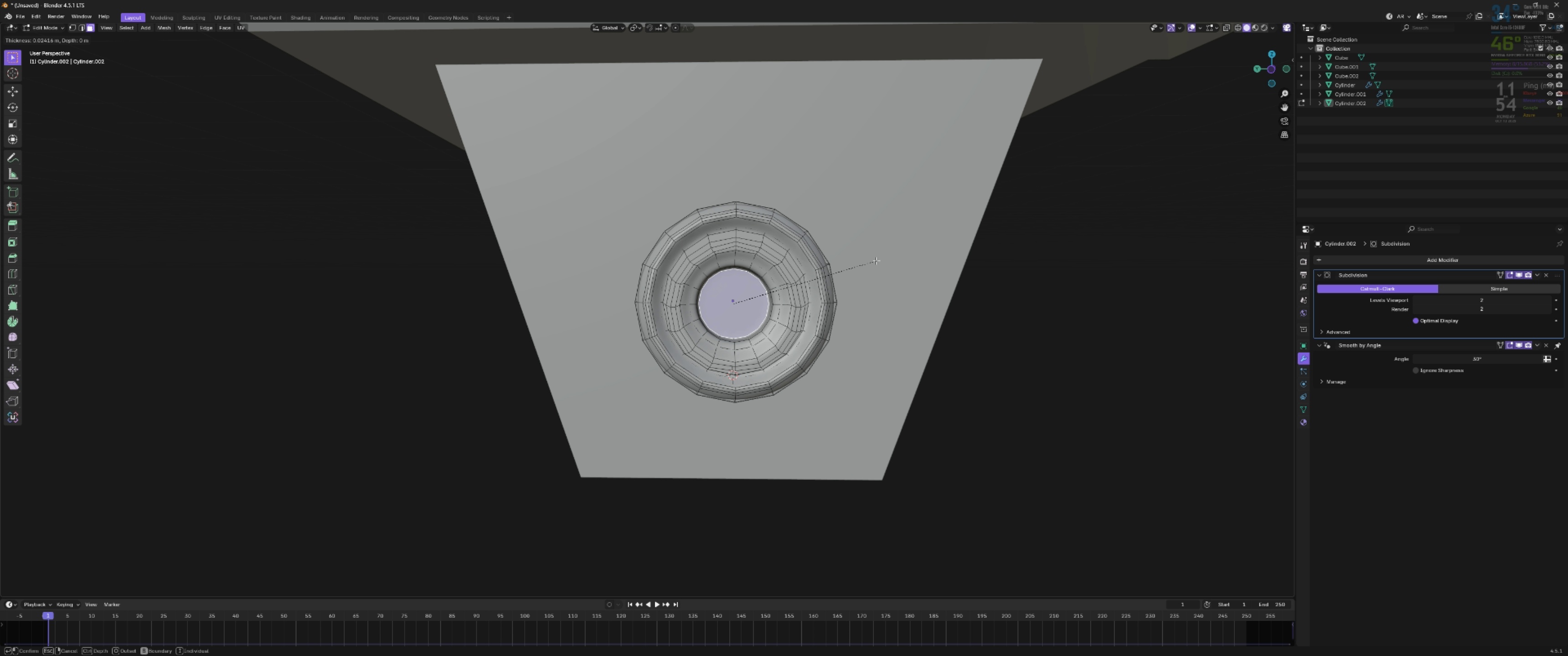 
hold_key(key=ShiftLeft, duration=0.55)
 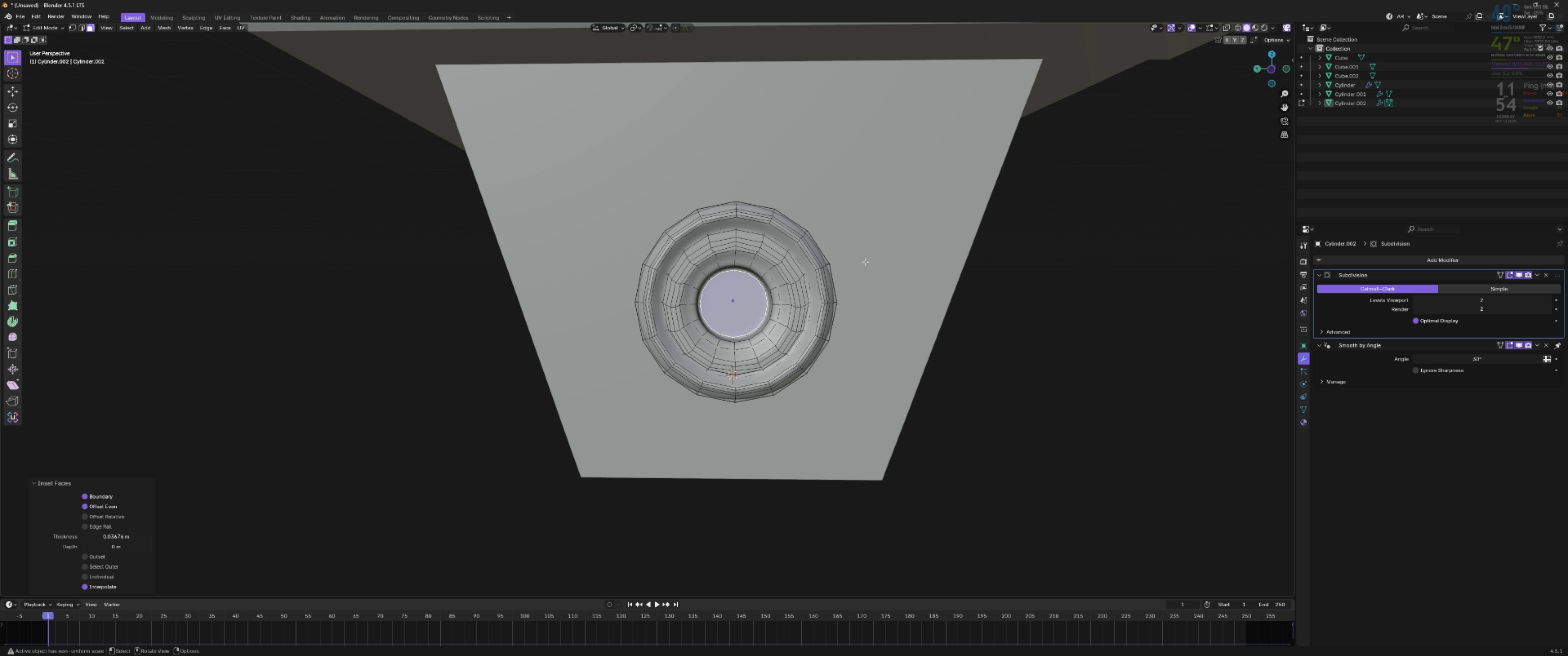 
left_click([865, 261])
 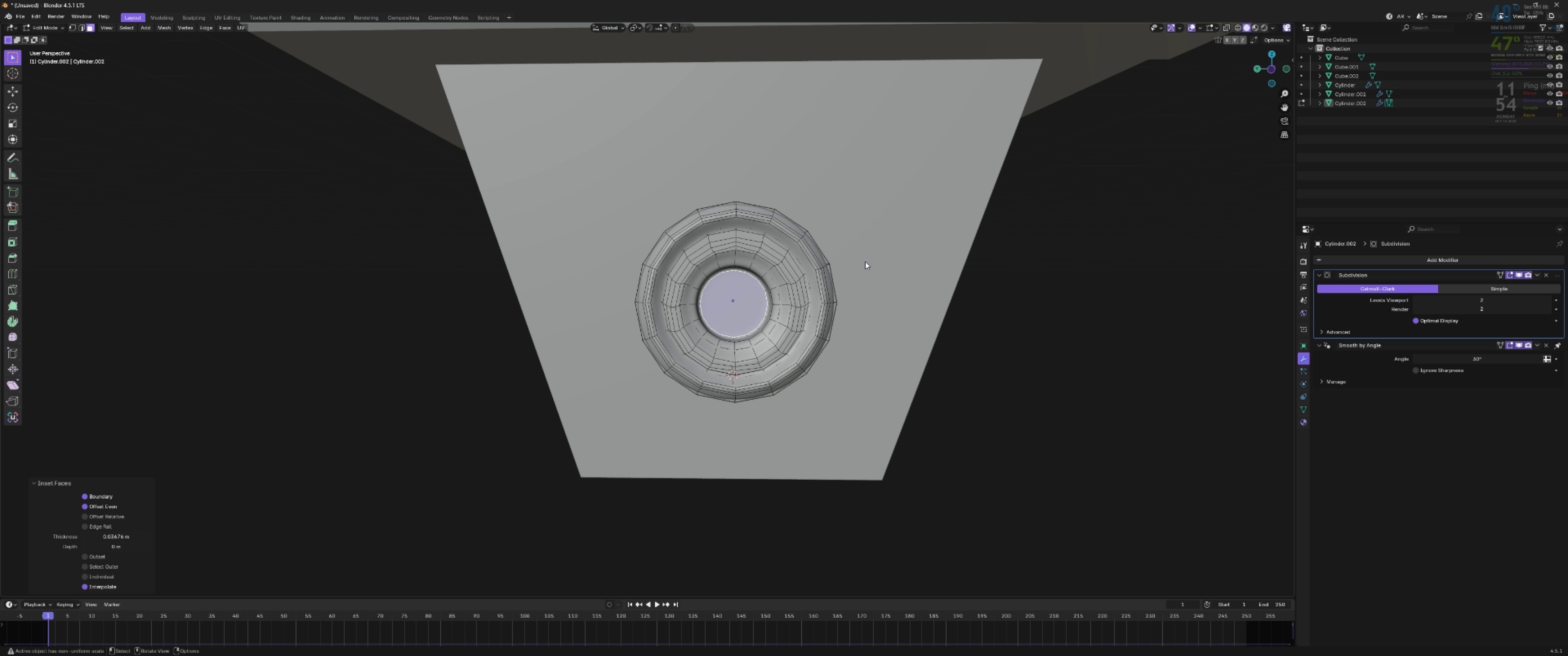 
key(Tab)
 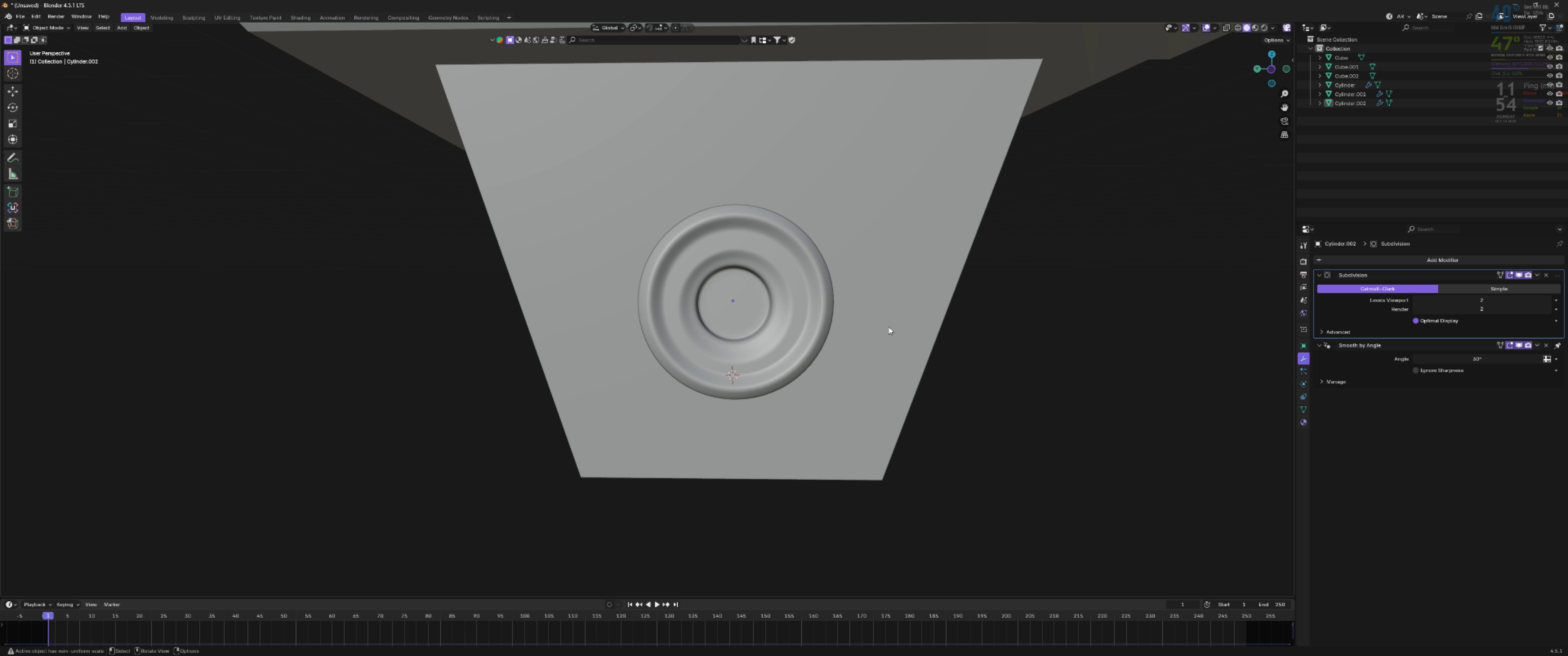 
scroll: coordinate [892, 332], scroll_direction: down, amount: 3.0
 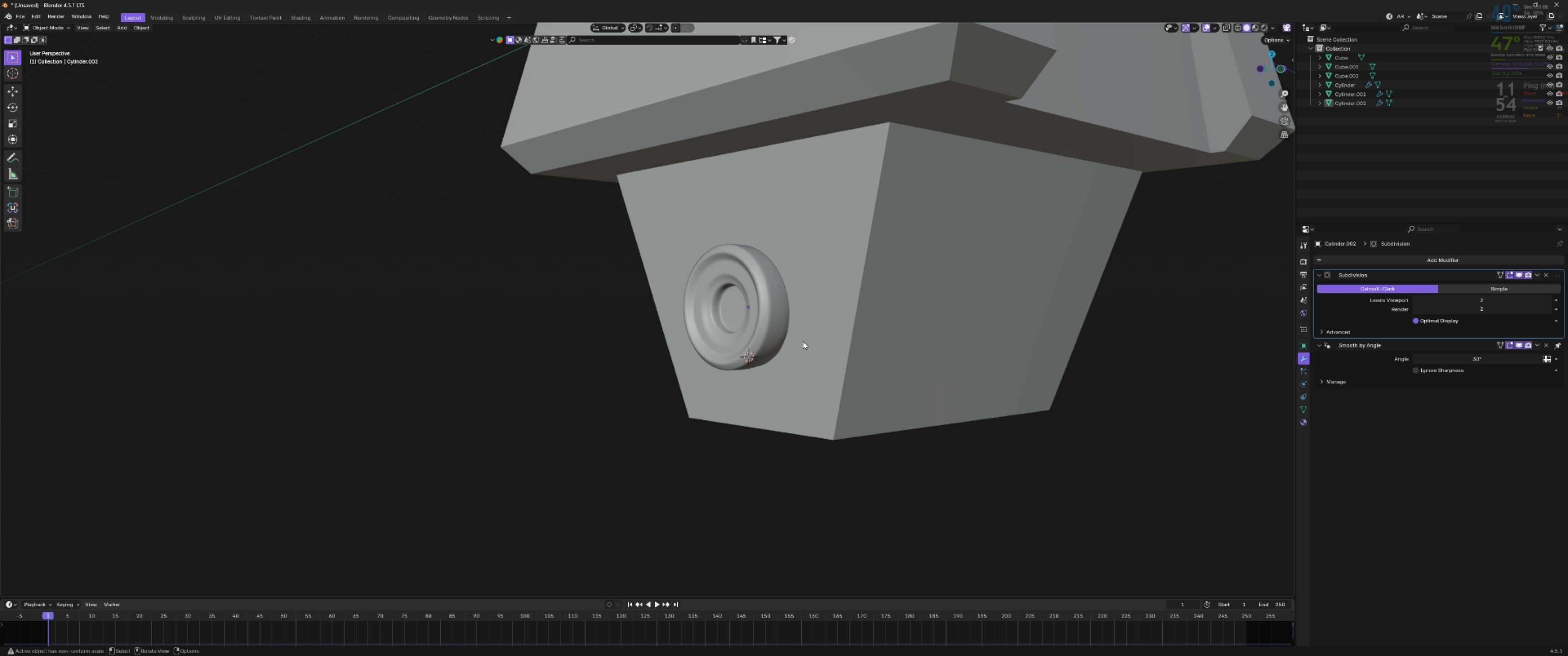 
left_click_drag(start_coordinate=[776, 498], to_coordinate=[775, 501])
 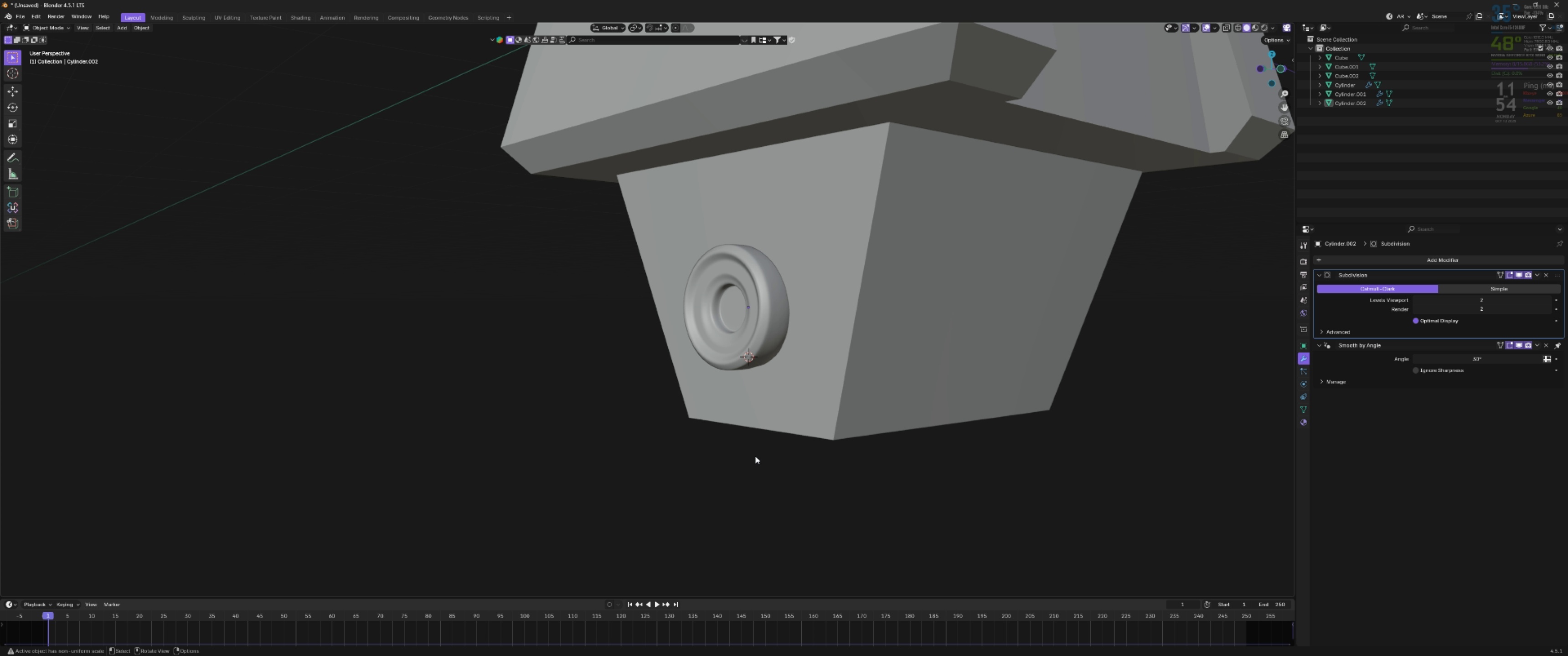 
scroll: coordinate [752, 442], scroll_direction: down, amount: 3.0
 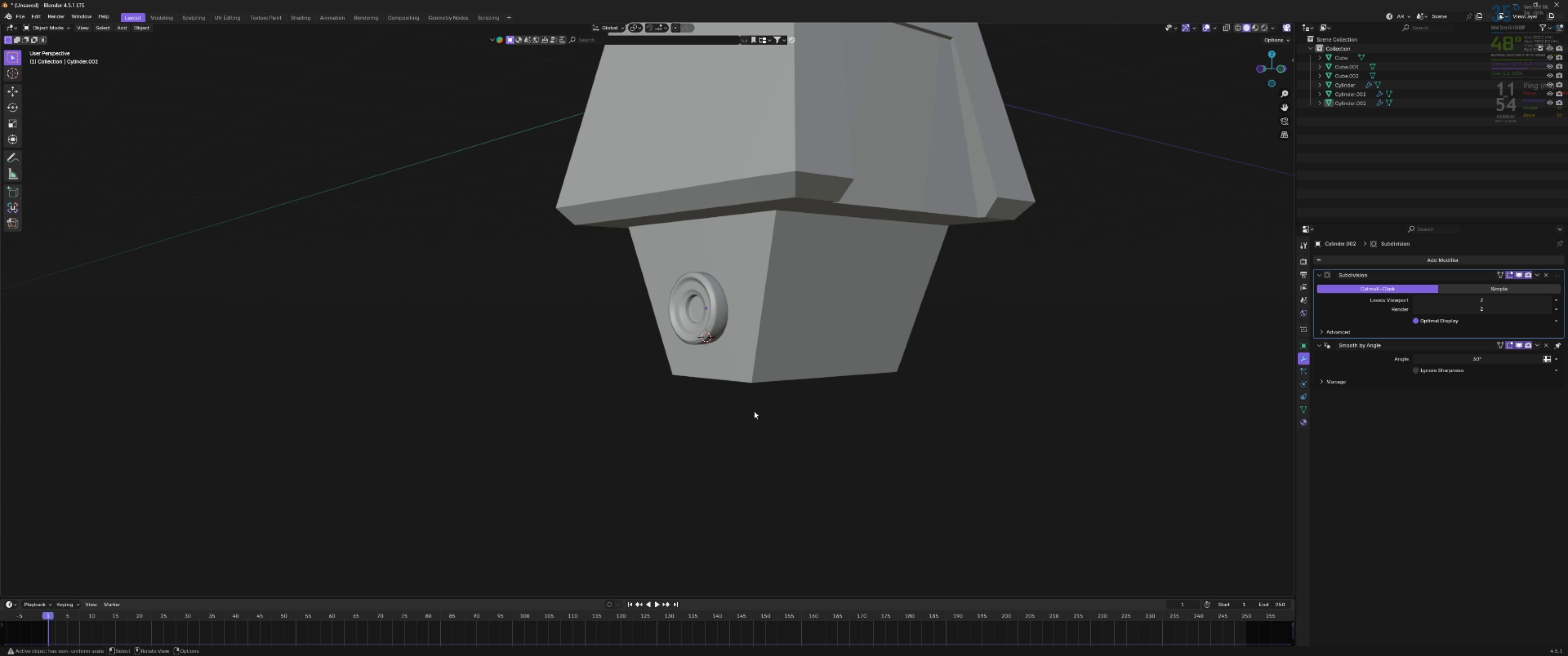 
hold_key(key=ShiftLeft, duration=0.47)
 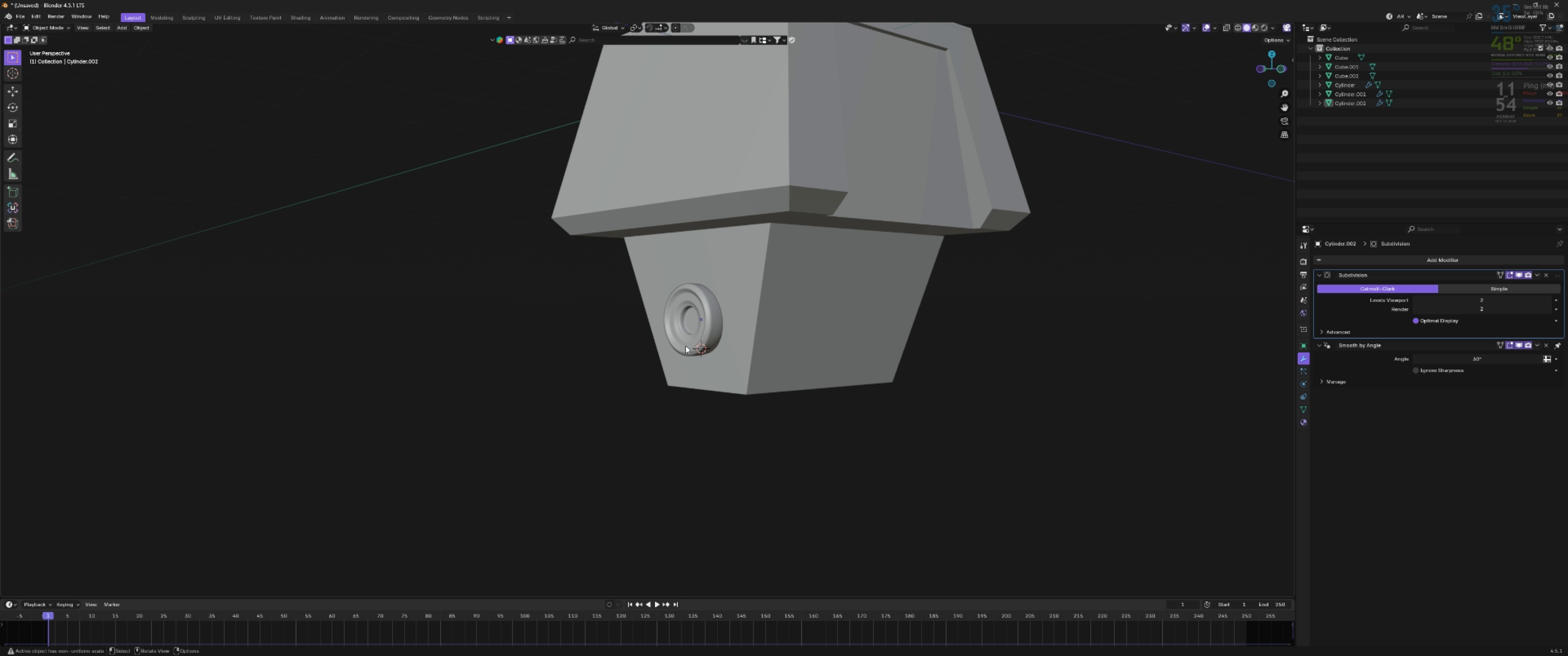 
scroll: coordinate [753, 333], scroll_direction: up, amount: 7.0
 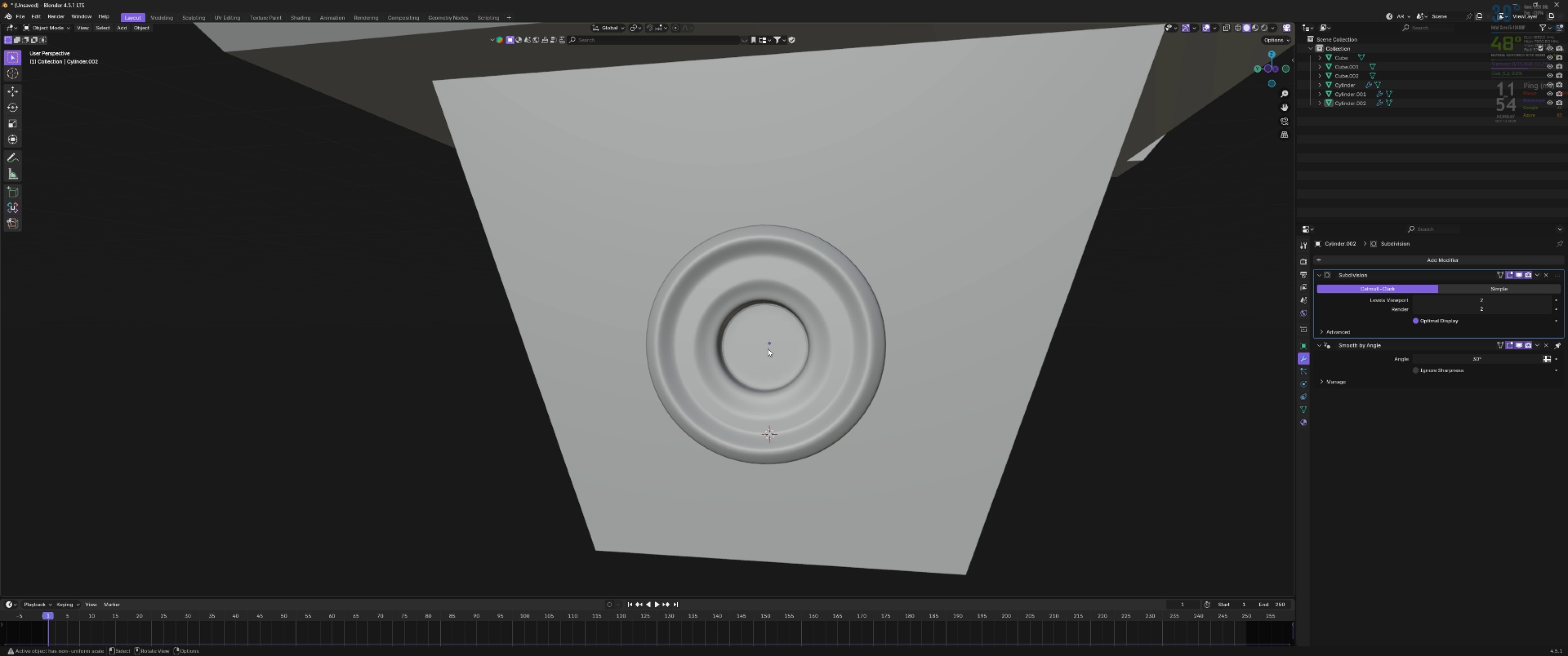 
hold_key(key=ShiftLeft, duration=0.99)
right_click([768, 343])
 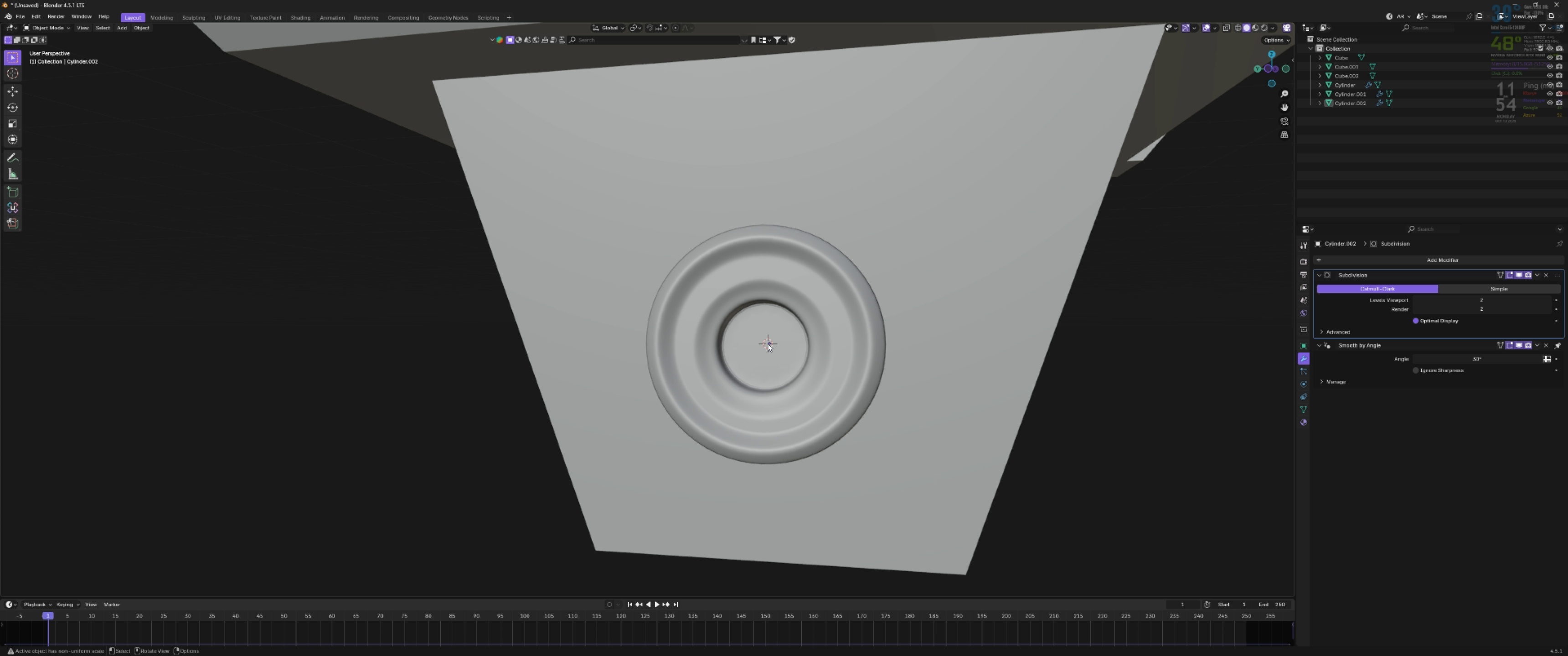 
scroll: coordinate [769, 346], scroll_direction: down, amount: 4.0
 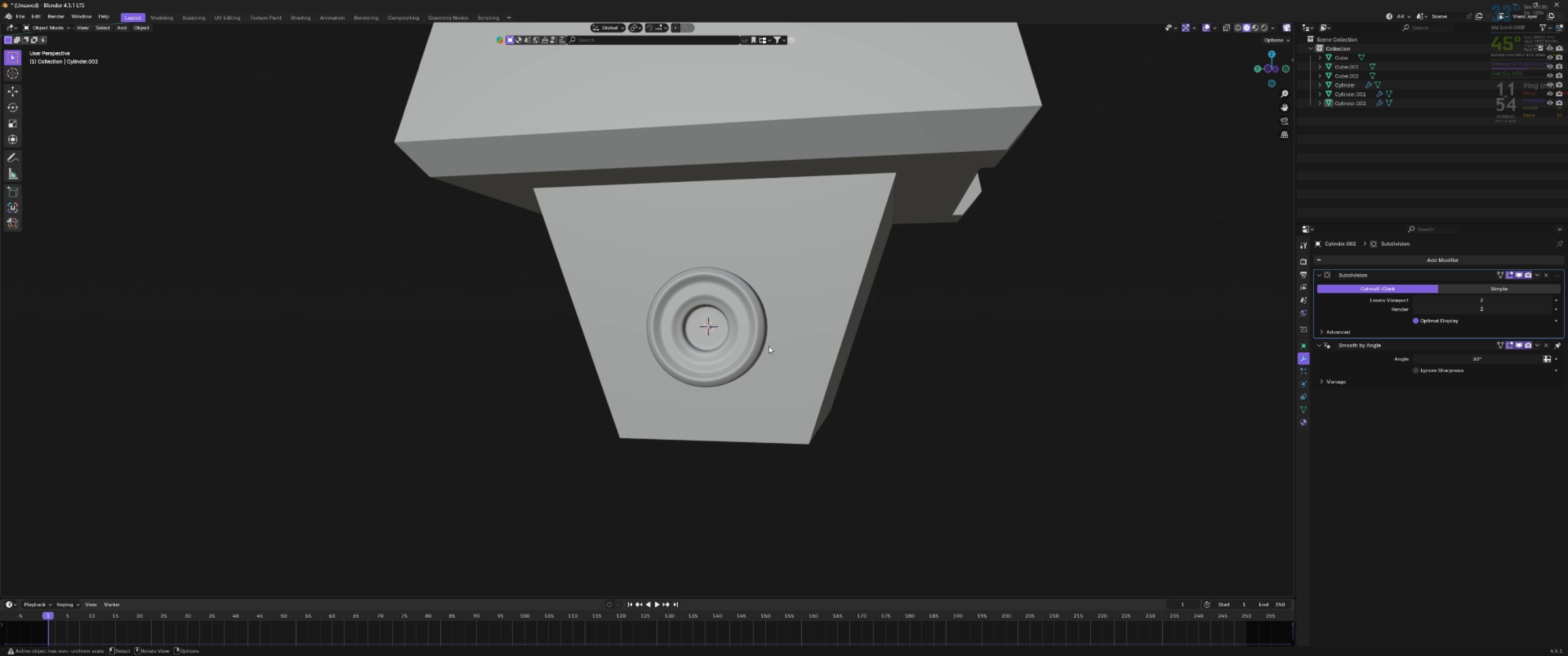 
wait(11.77)
 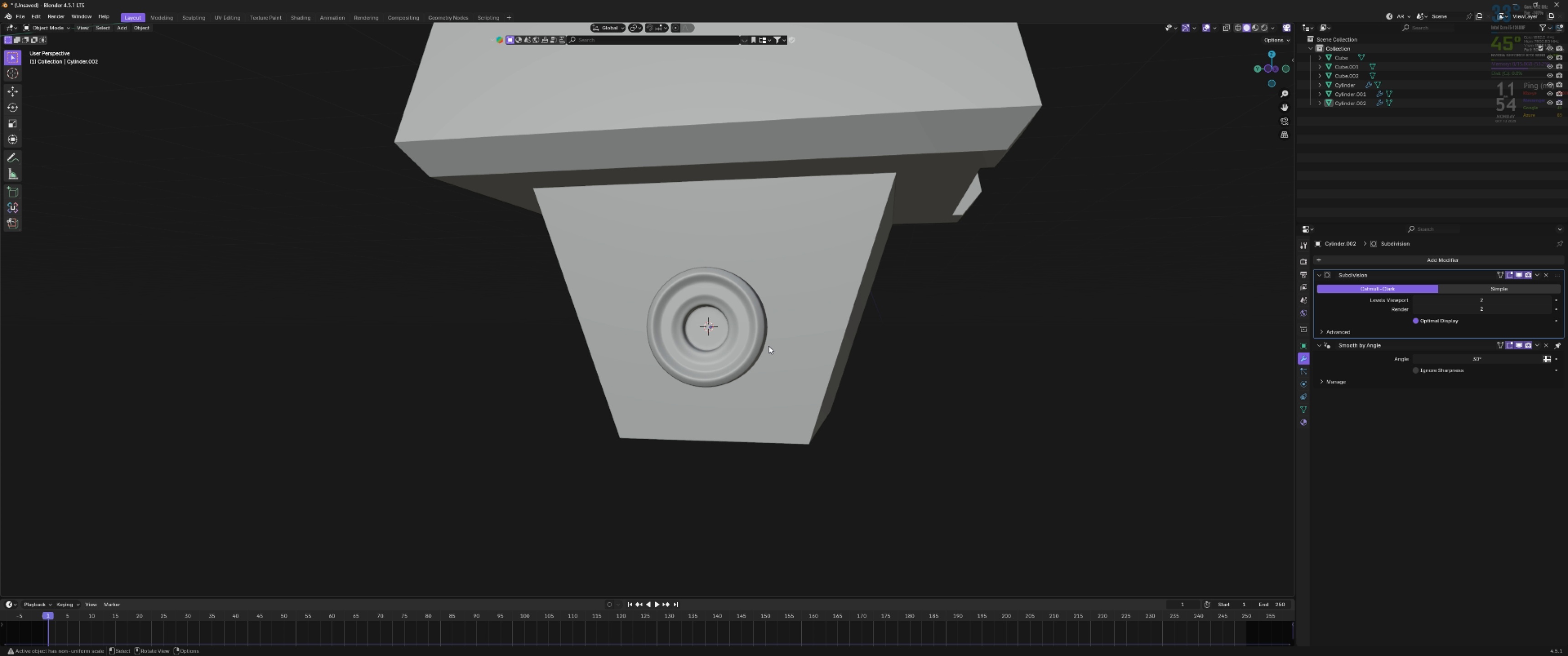 
scroll: coordinate [767, 366], scroll_direction: down, amount: 4.0
 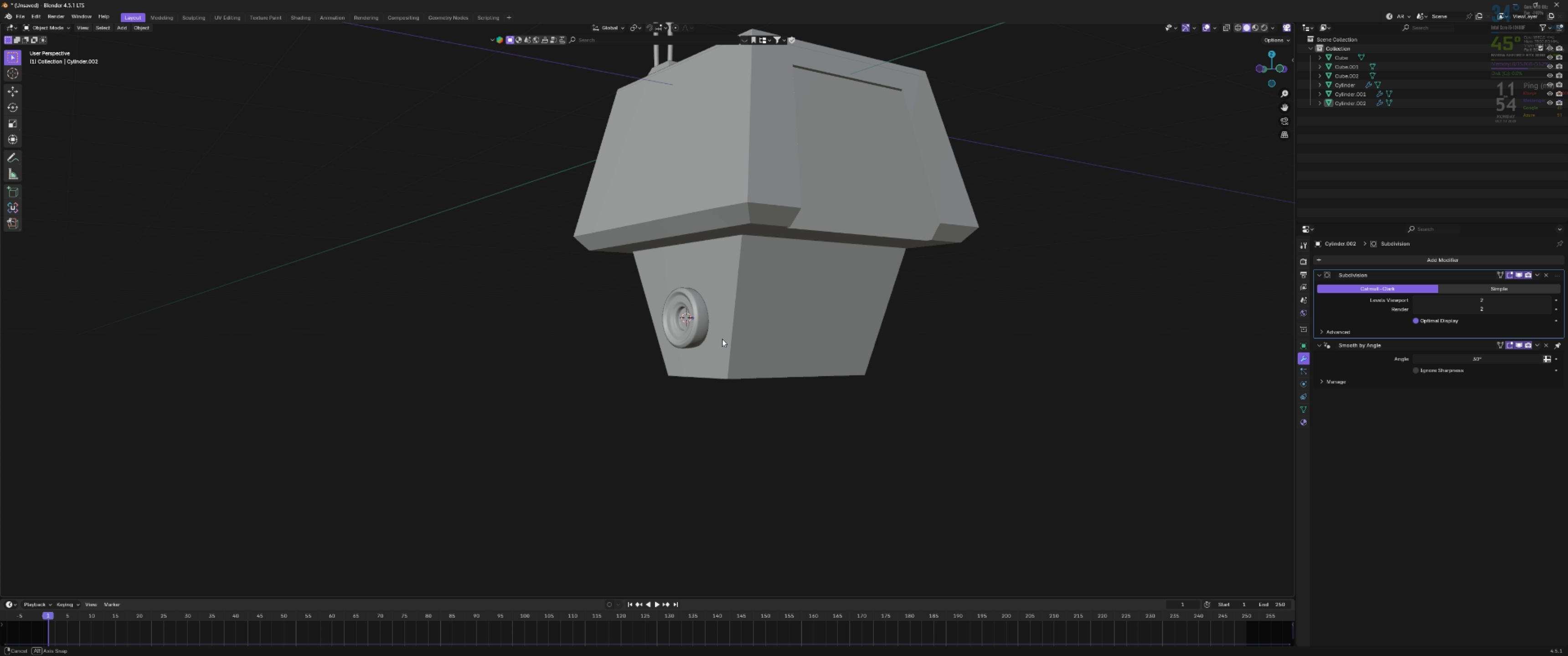 
key(Backquote)
 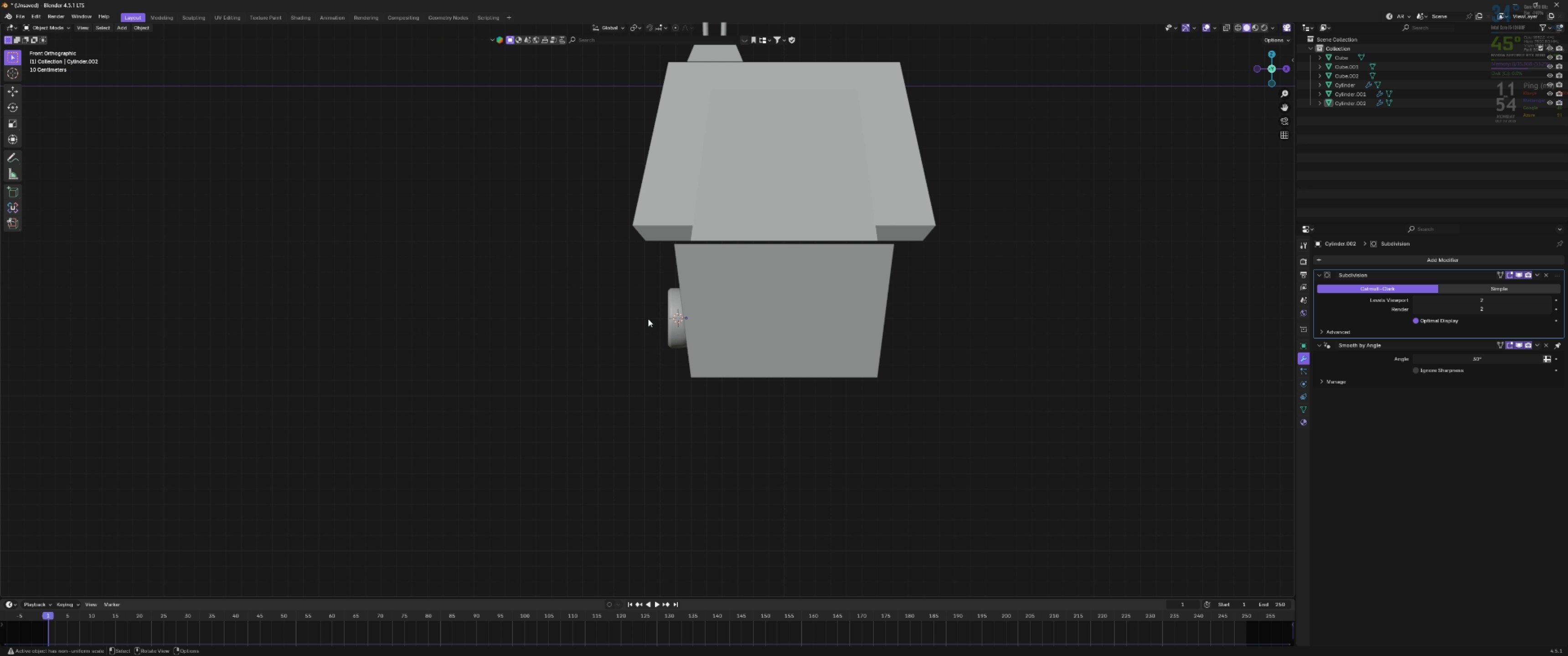 
scroll: coordinate [649, 319], scroll_direction: up, amount: 4.0
 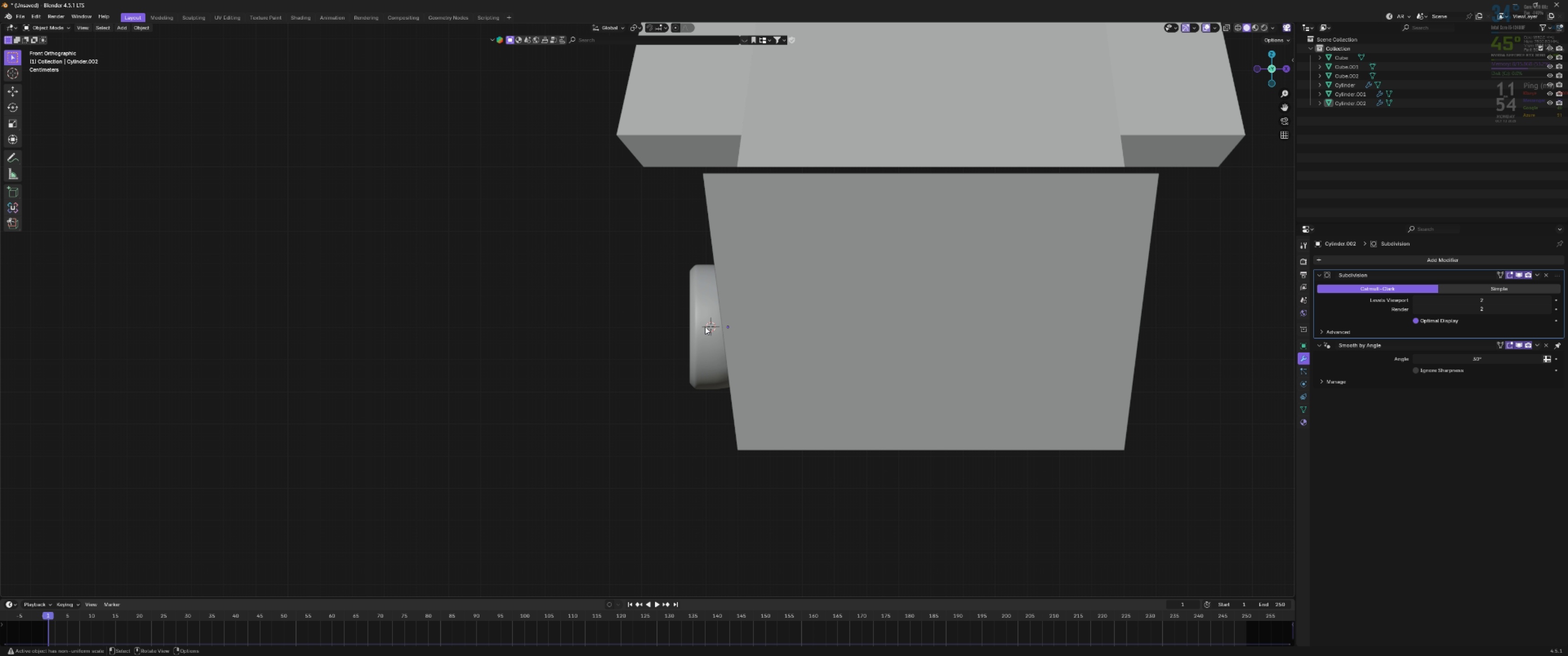 
scroll: coordinate [705, 327], scroll_direction: down, amount: 5.0
 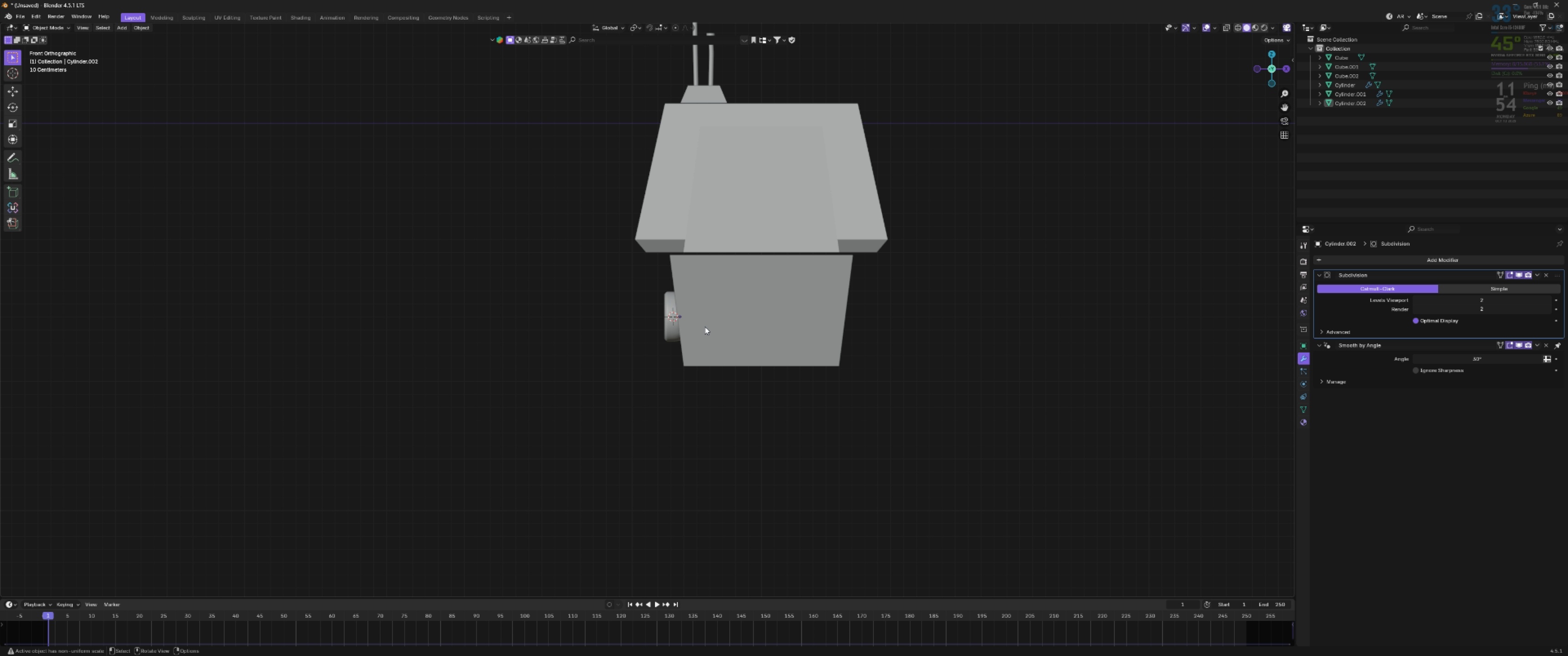 
key(Shift+C)
 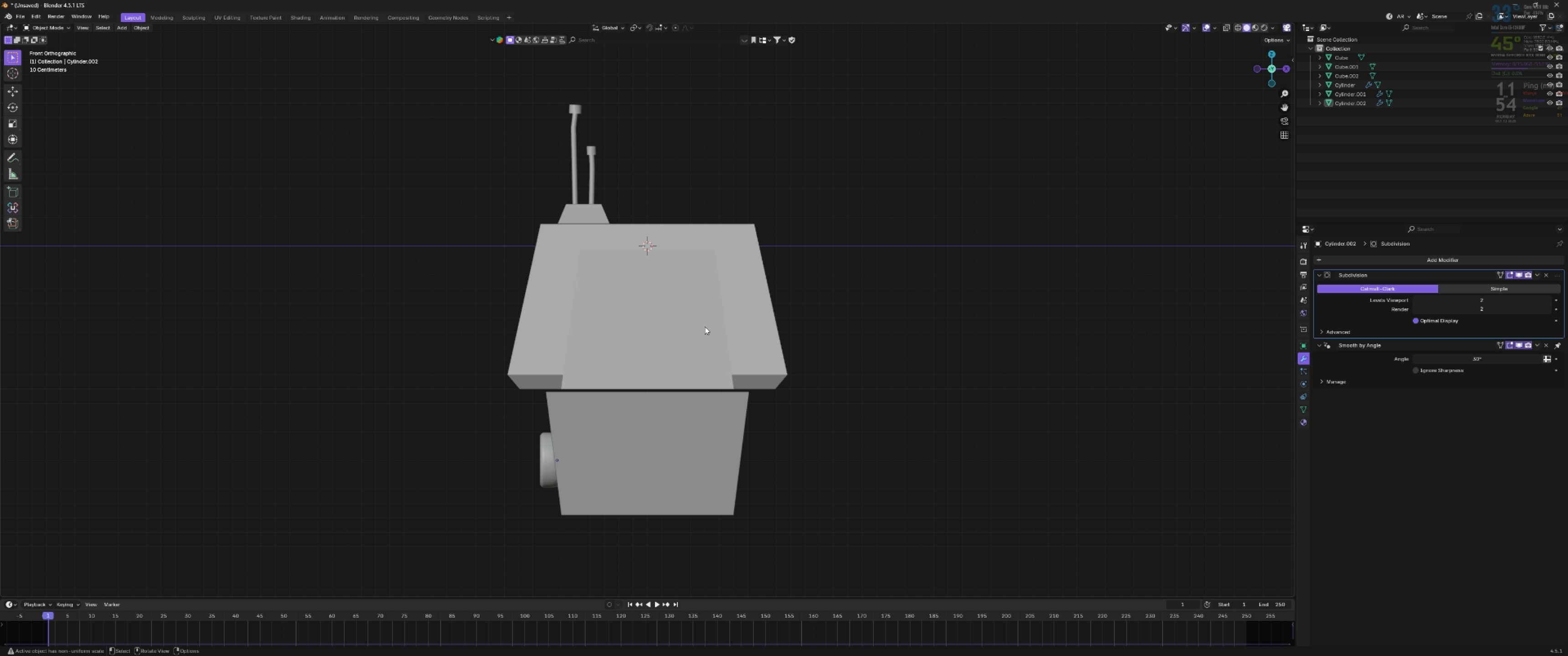 
scroll: coordinate [705, 327], scroll_direction: down, amount: 3.0
 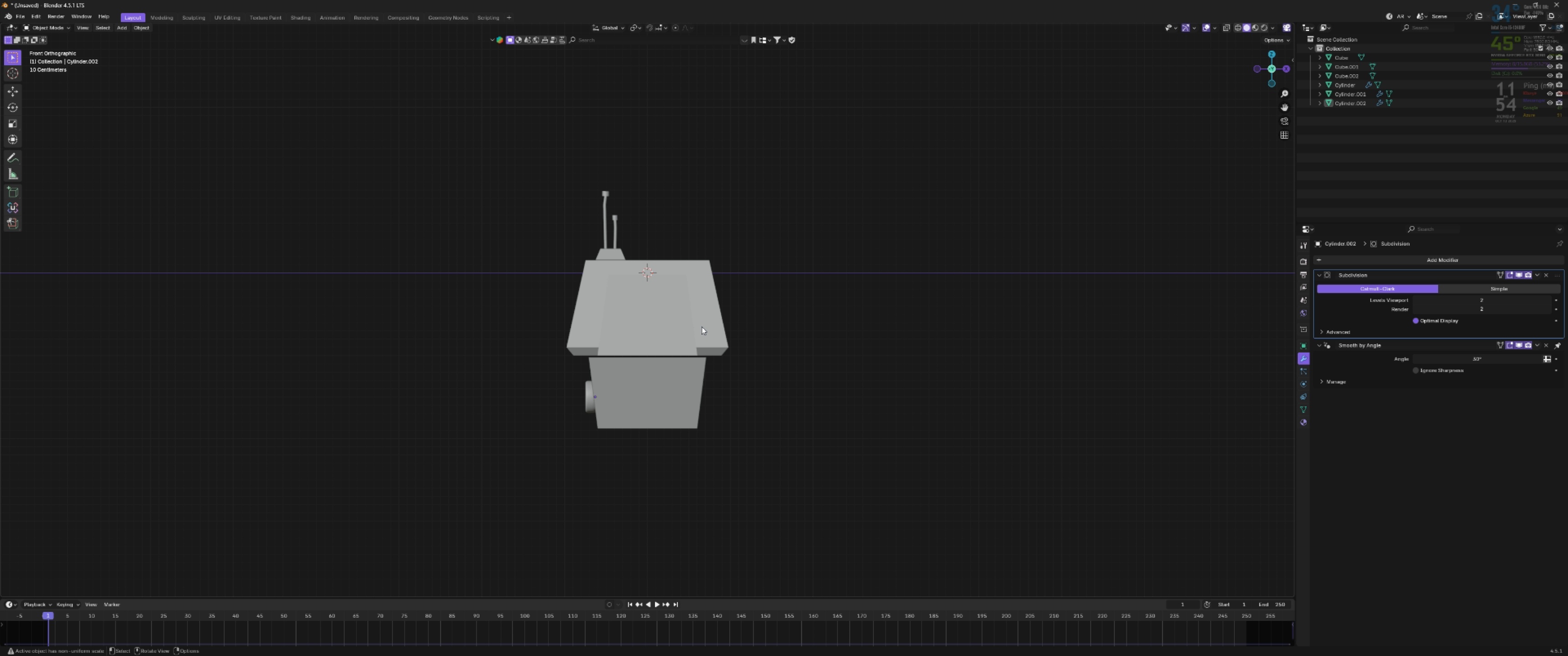 
scroll: coordinate [663, 347], scroll_direction: up, amount: 4.0
 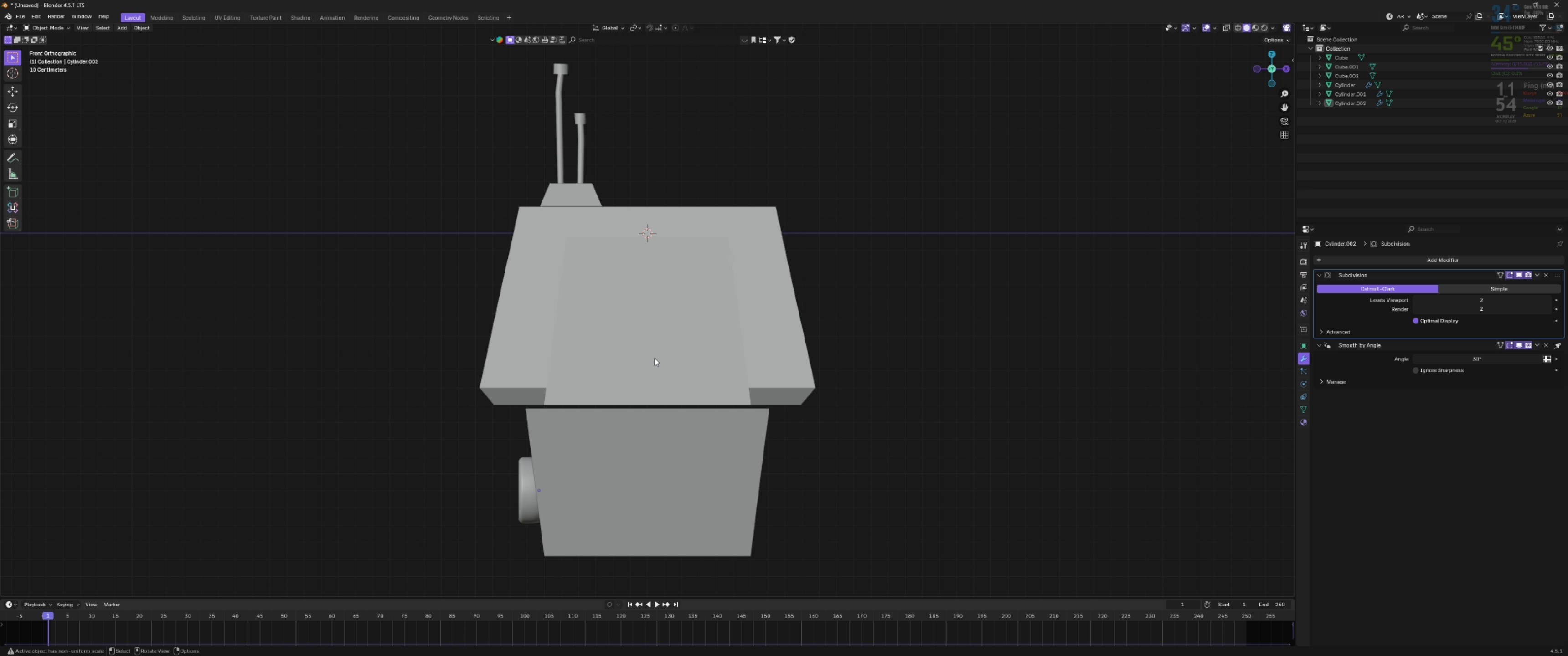 
hold_key(key=ShiftLeft, duration=0.54)
scroll: coordinate [652, 366], scroll_direction: up, amount: 4.0
 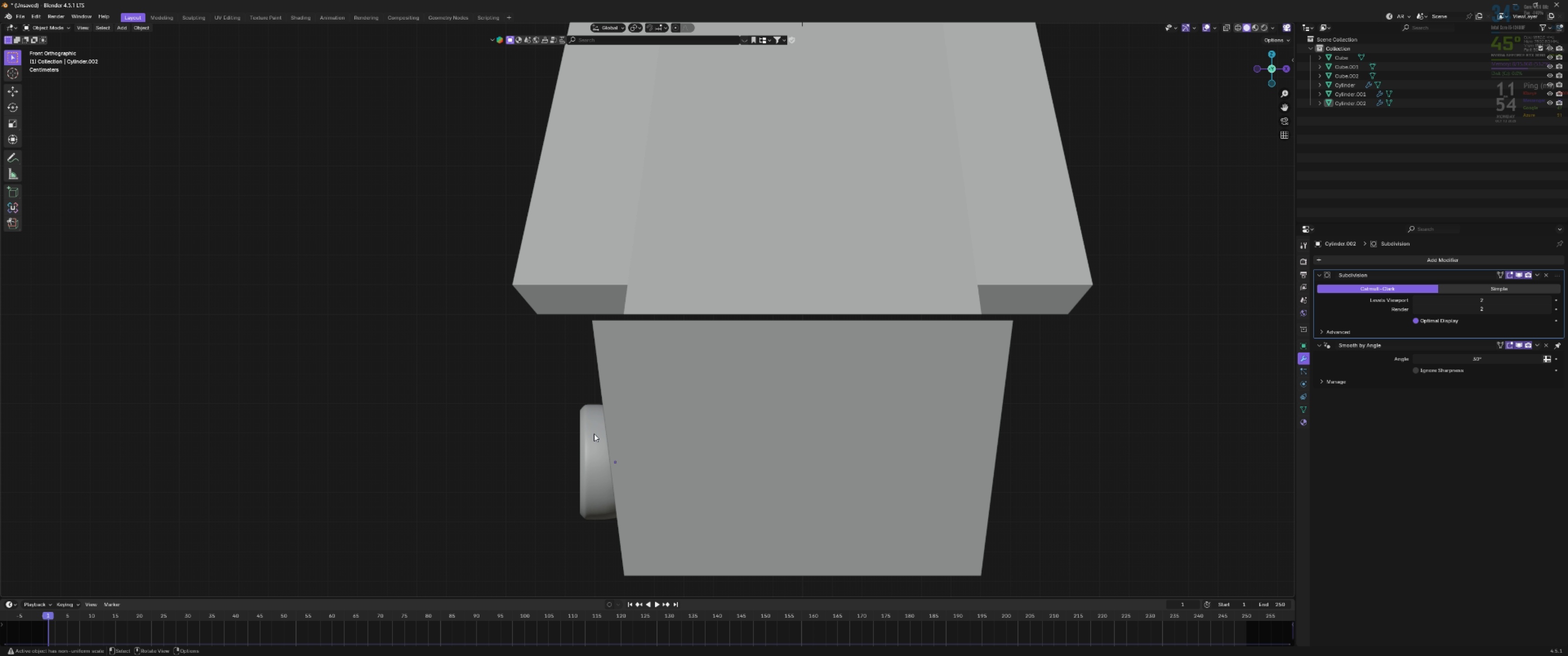 
left_click([594, 434])
 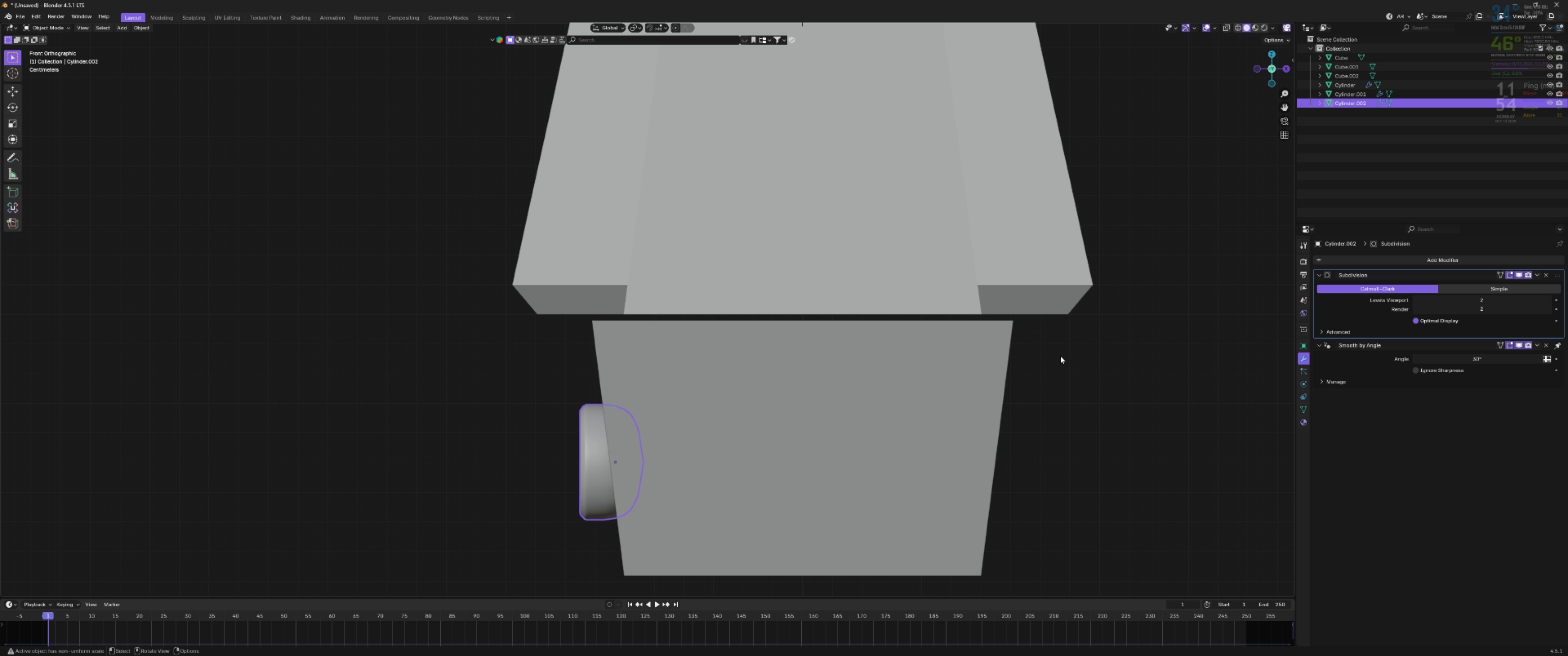 
scroll: coordinate [727, 378], scroll_direction: down, amount: 3.0
 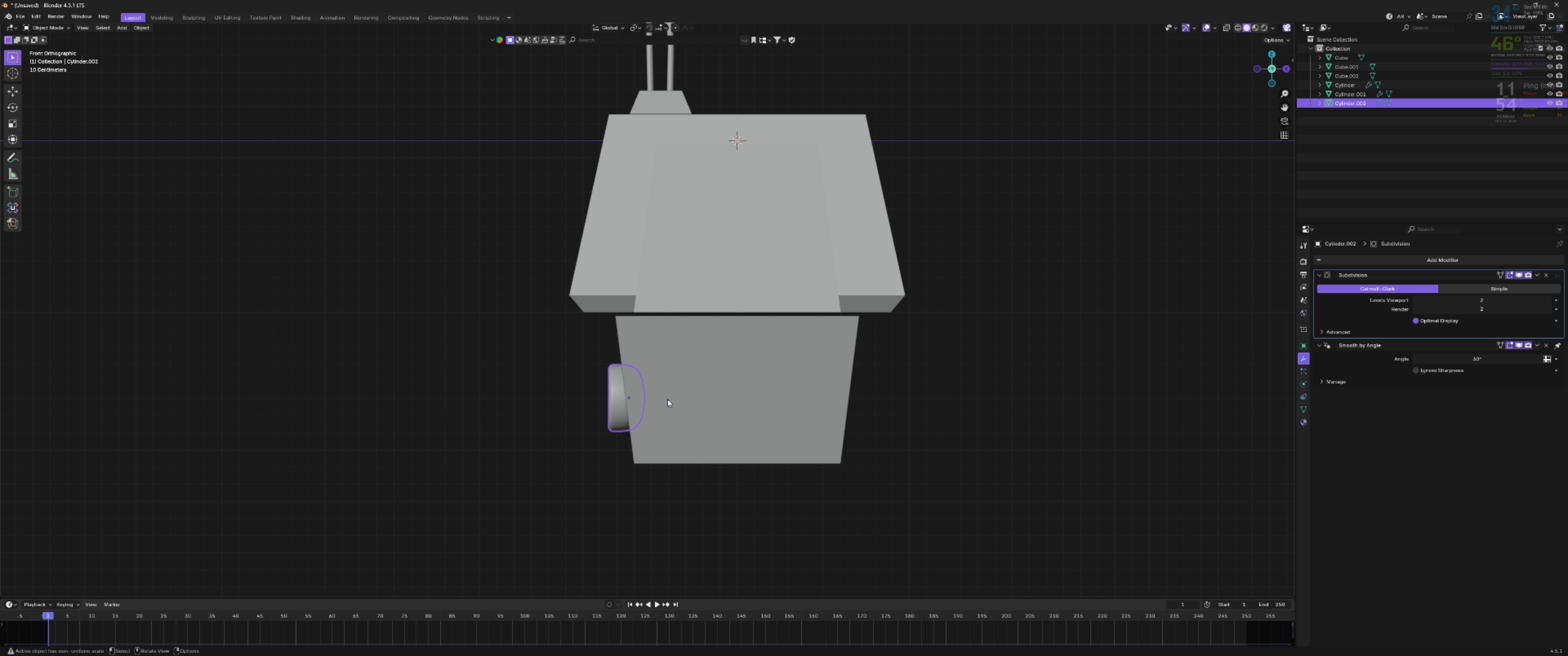 
key(Slash)
 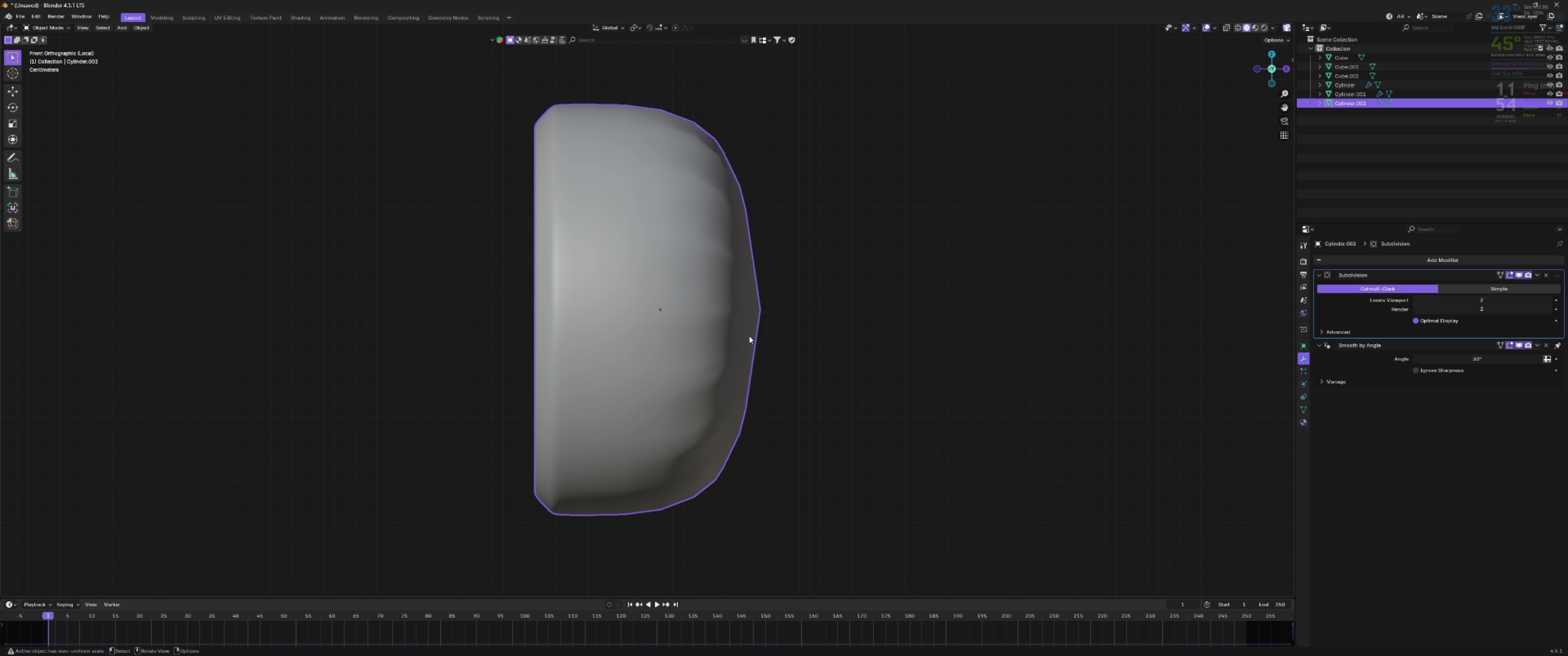 
key(Tab)
 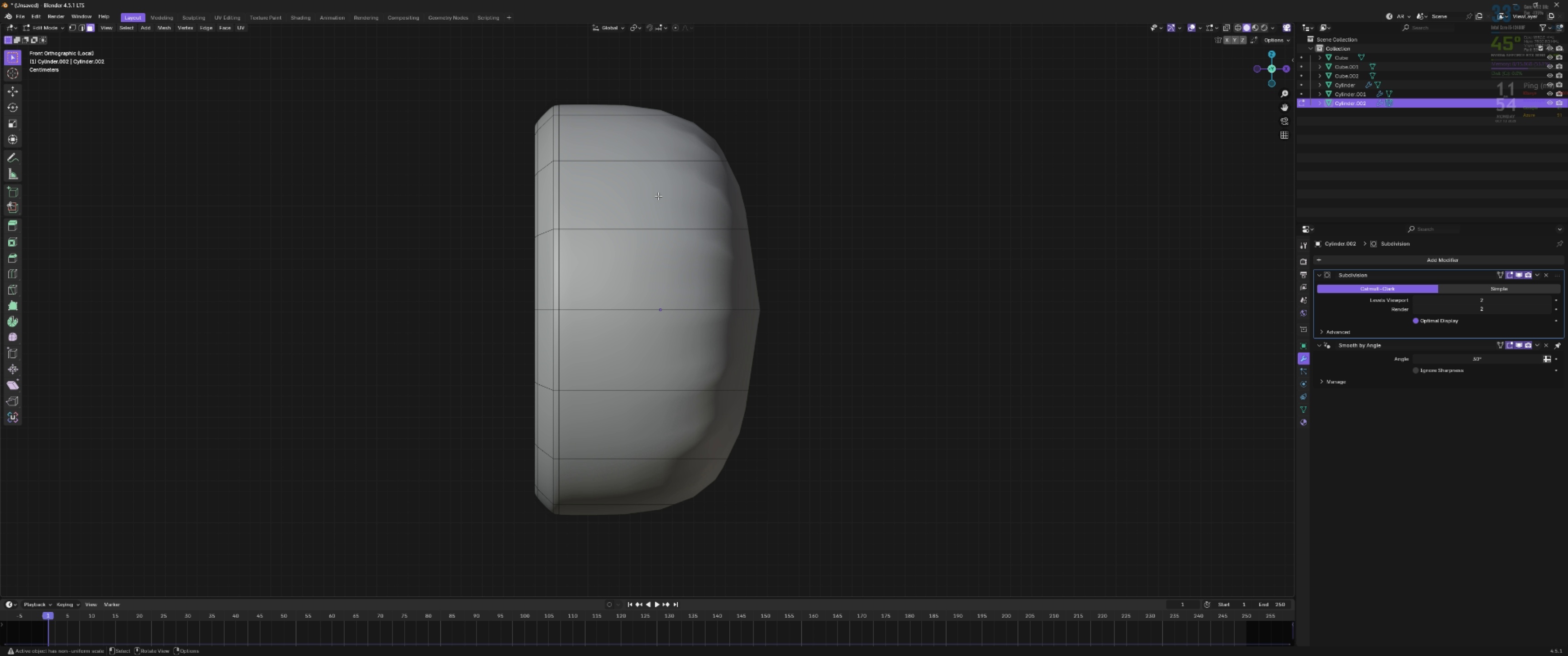 
key(Control+R)
 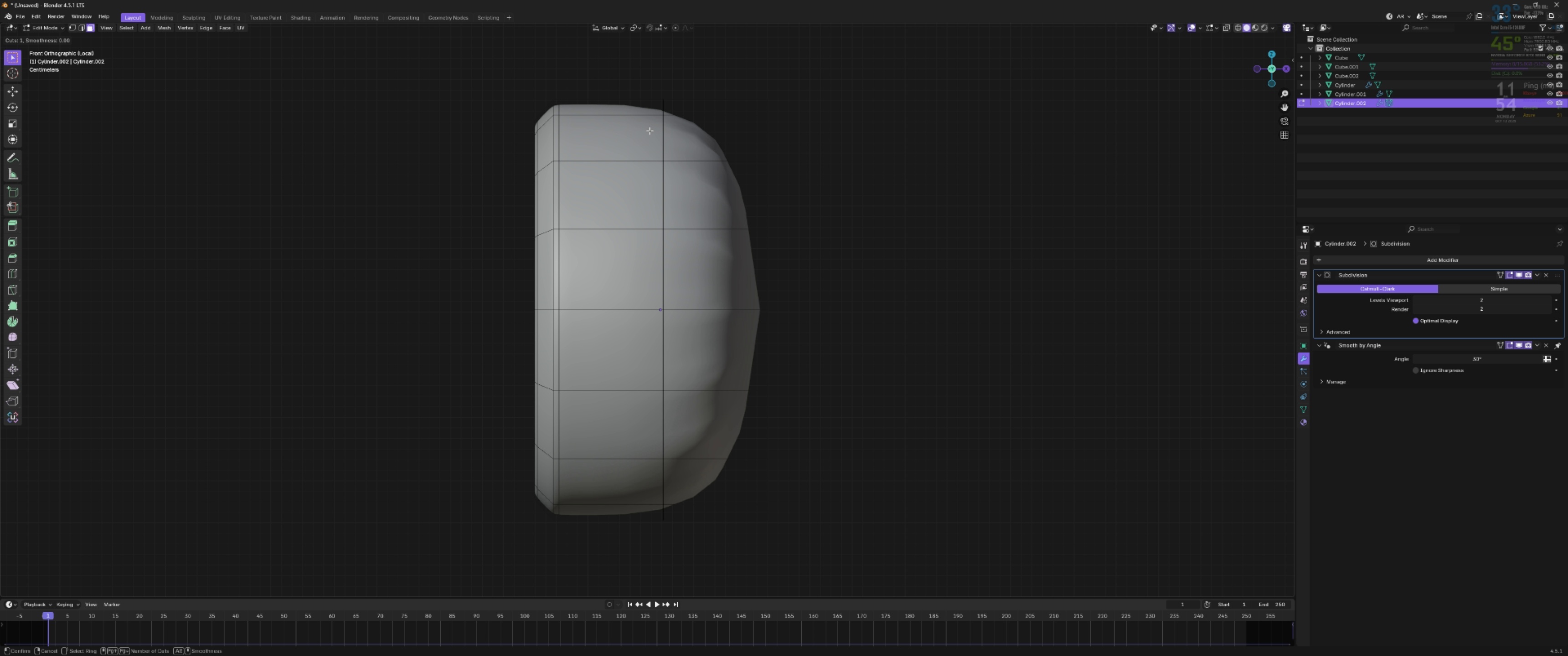 
left_click([650, 131])
 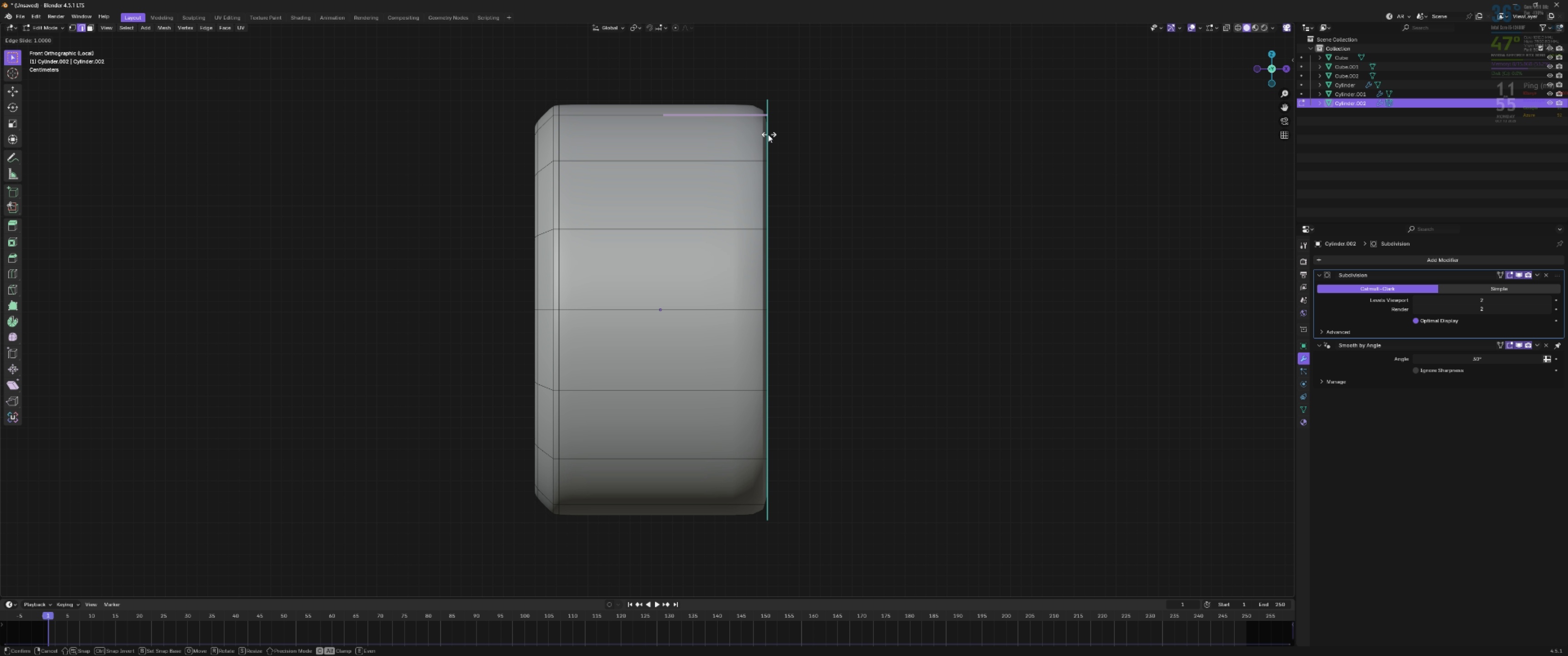 
left_click([745, 136])
 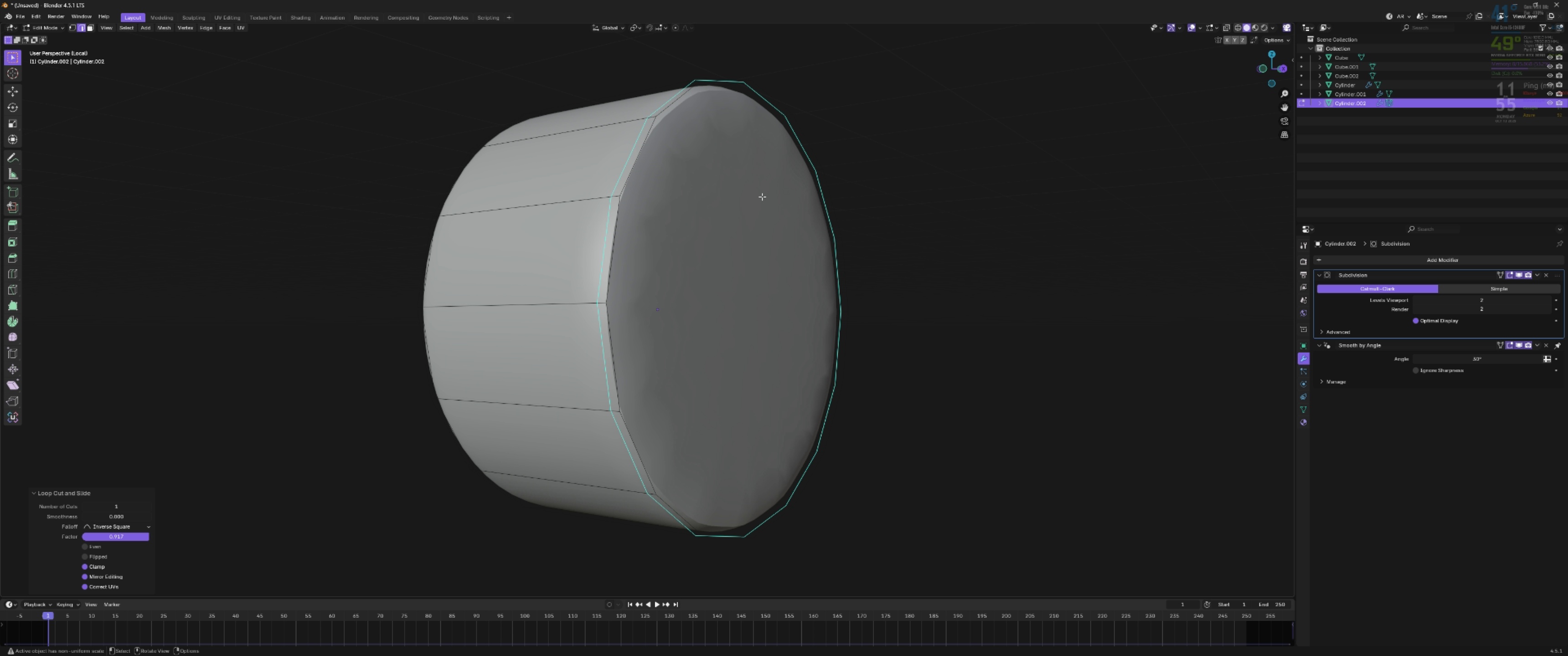 
key(4)
 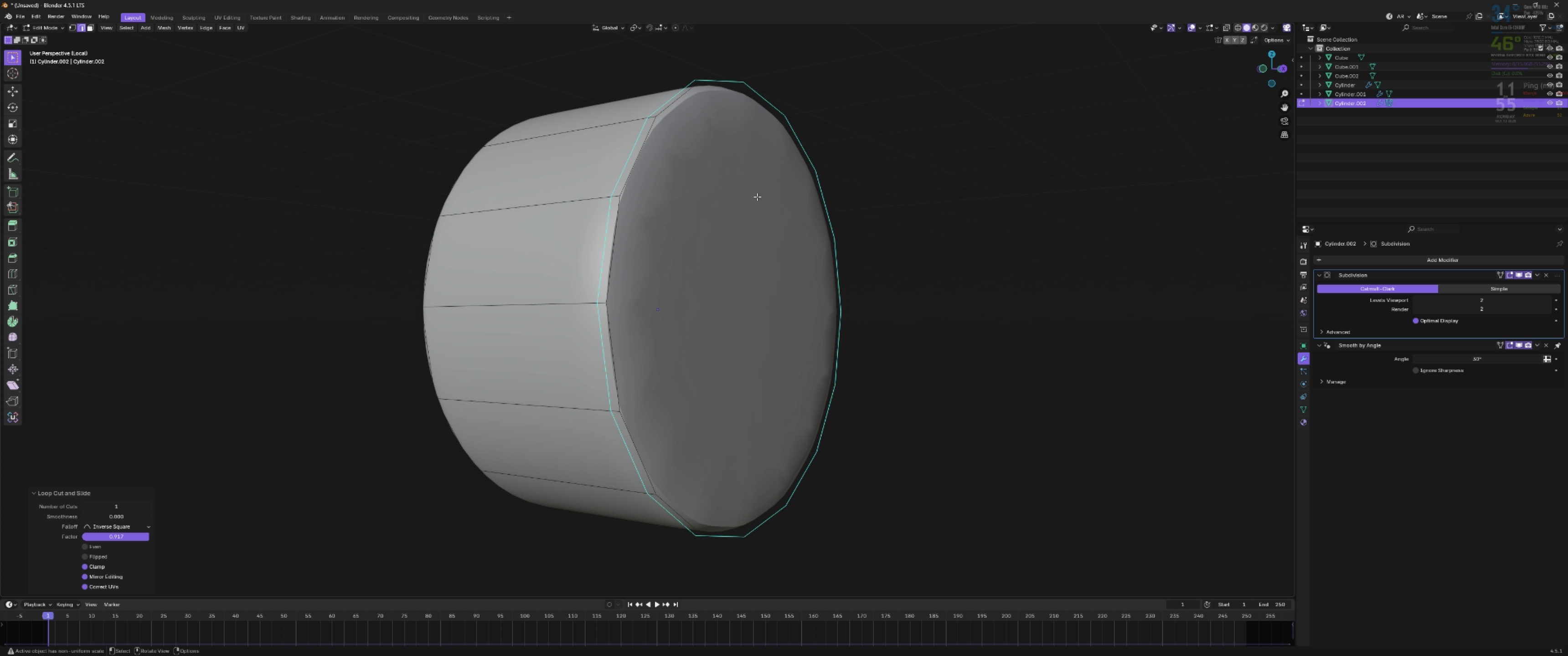 
left_click([757, 197])
 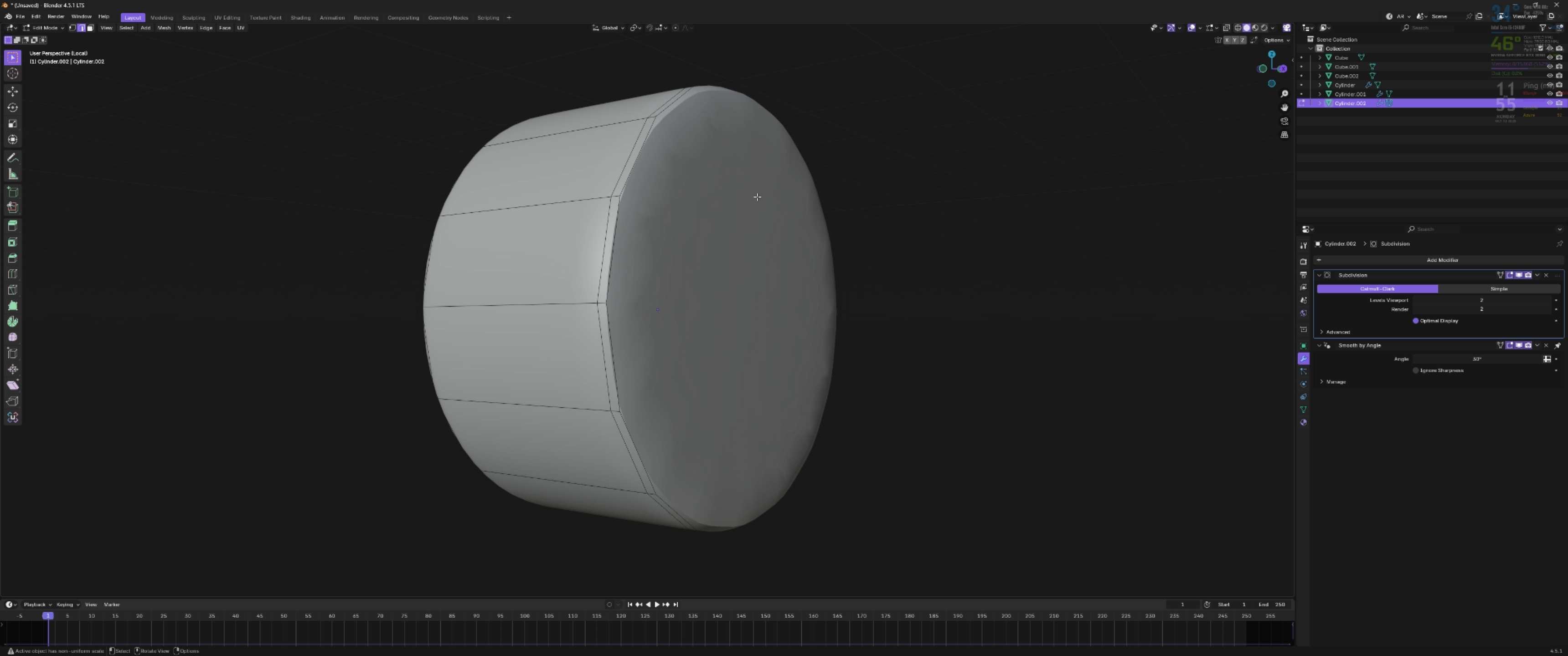 
key(3)
 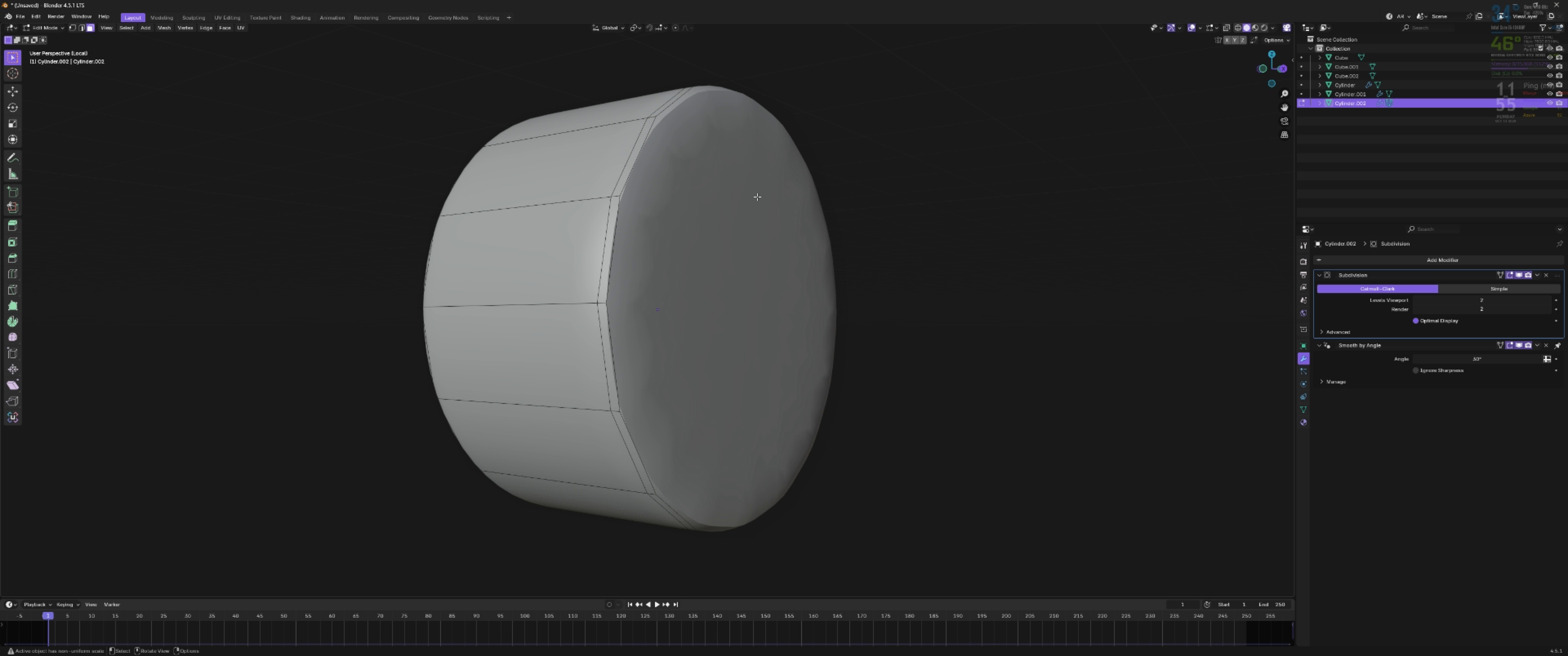 
double_click([757, 197])
 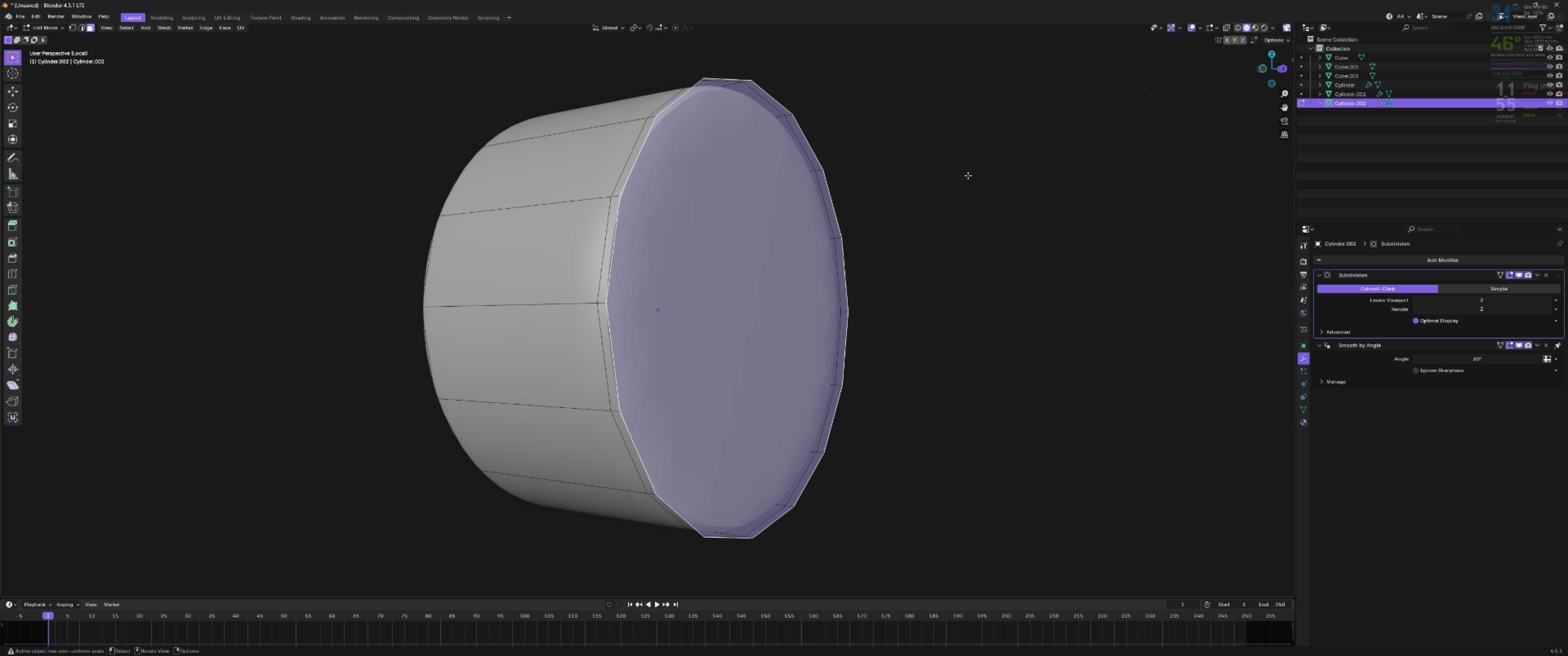 
type(oi)
key(Tab)
type(/)
 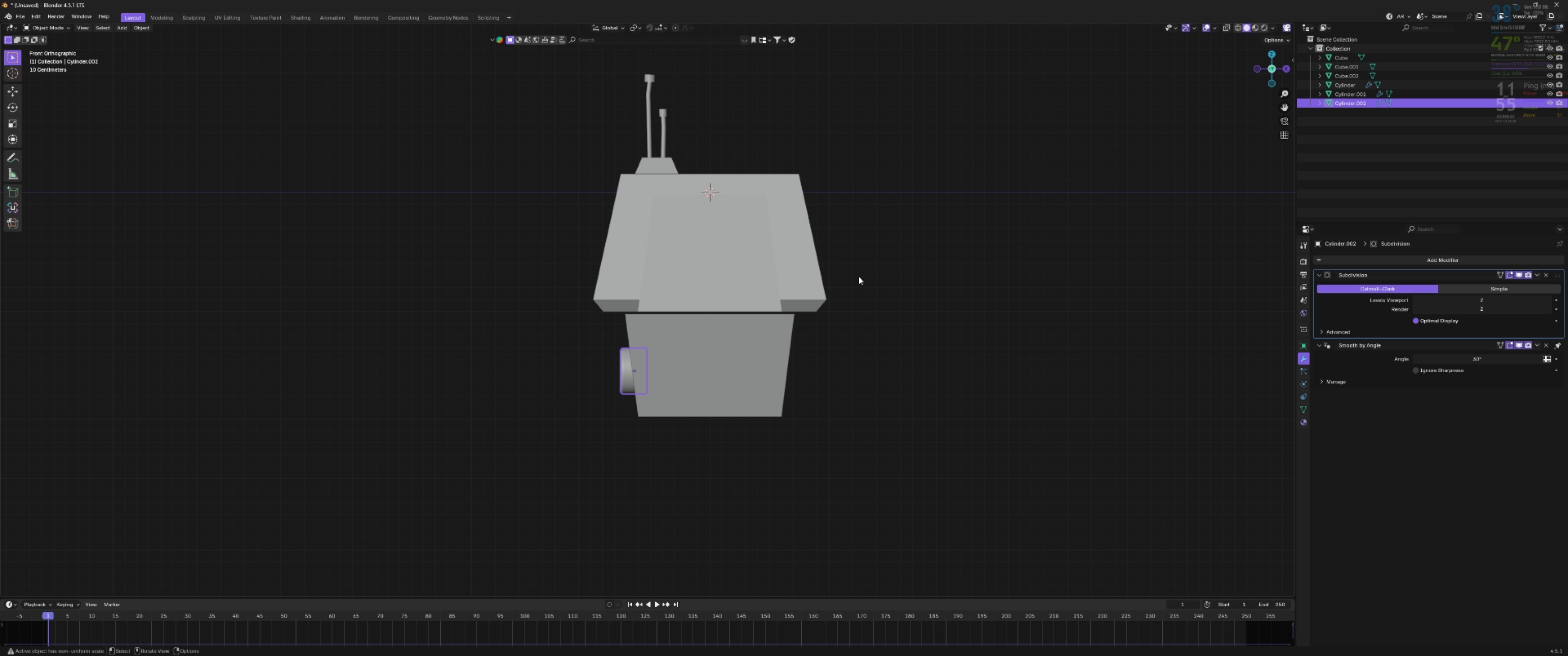 
scroll: coordinate [836, 272], scroll_direction: down, amount: 4.0
 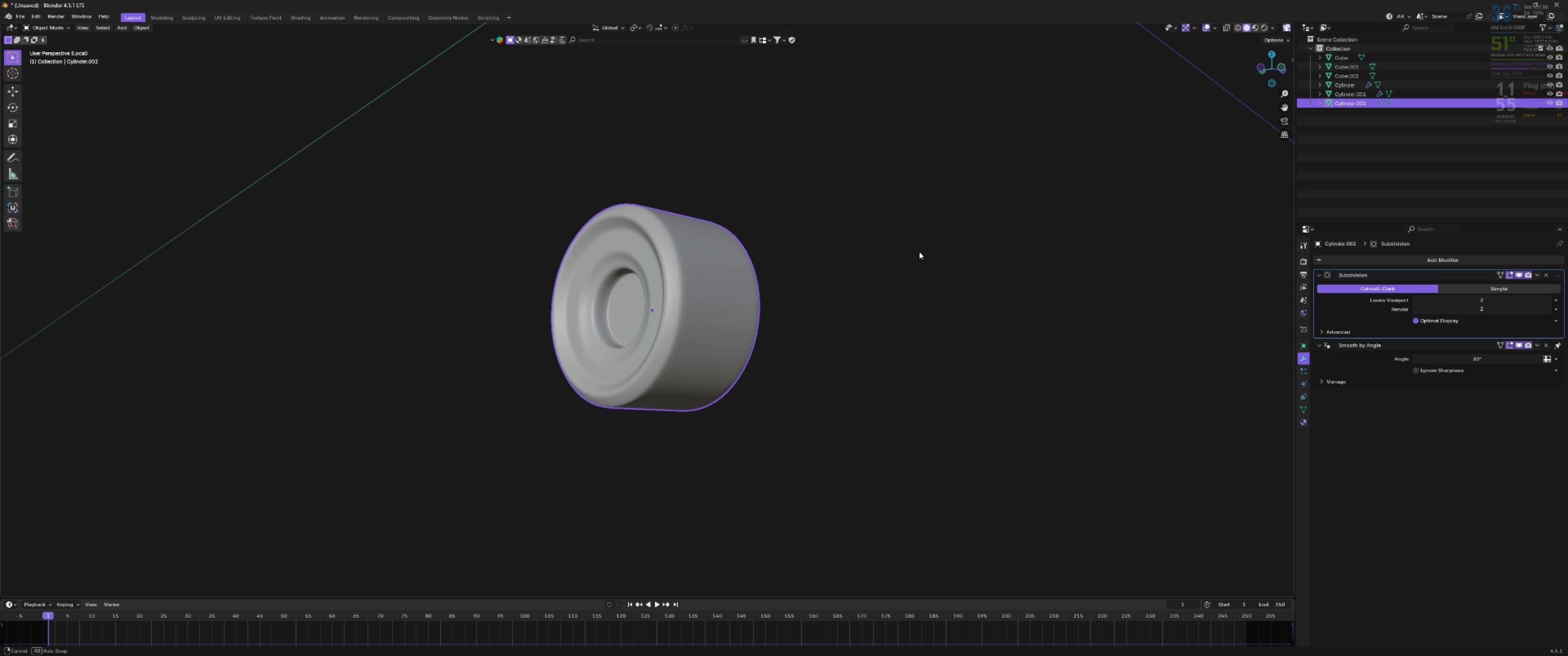 
scroll: coordinate [909, 259], scroll_direction: up, amount: 3.0
 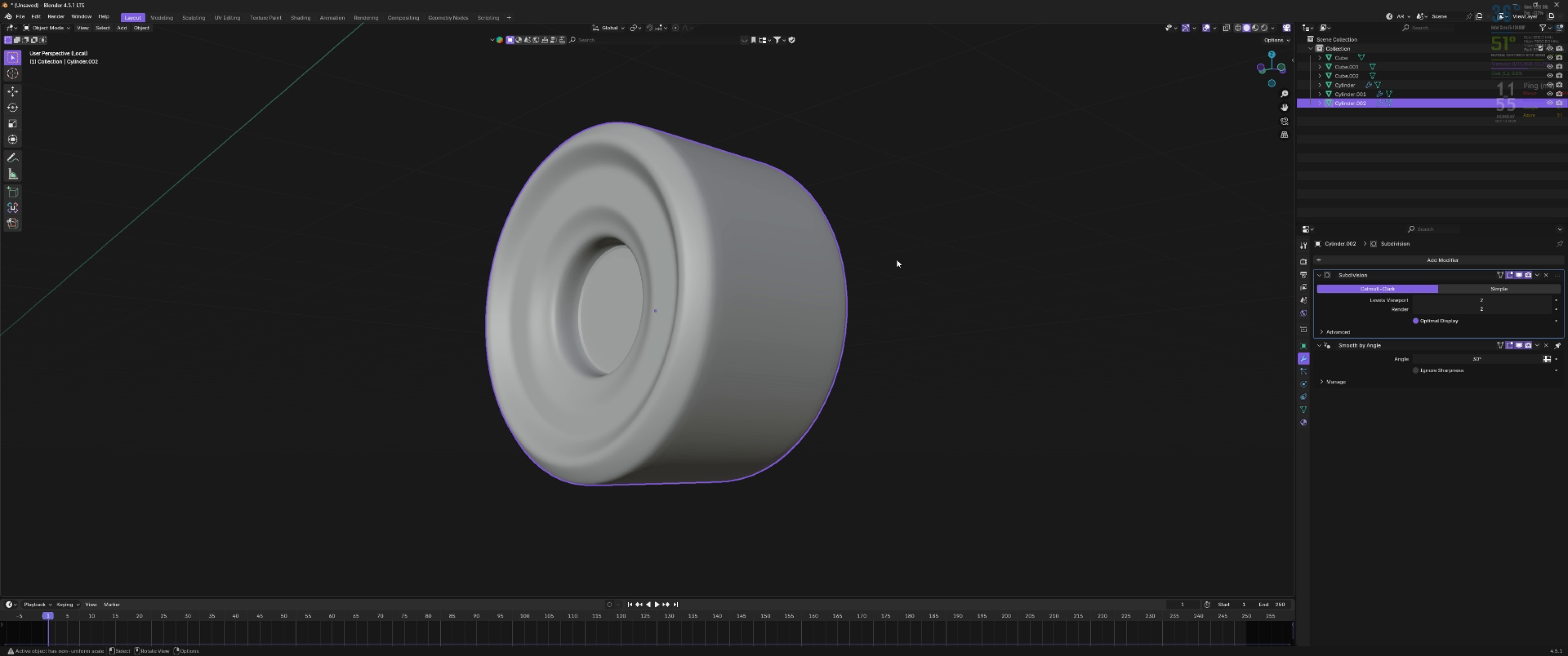 
scroll: coordinate [880, 268], scroll_direction: down, amount: 2.0
 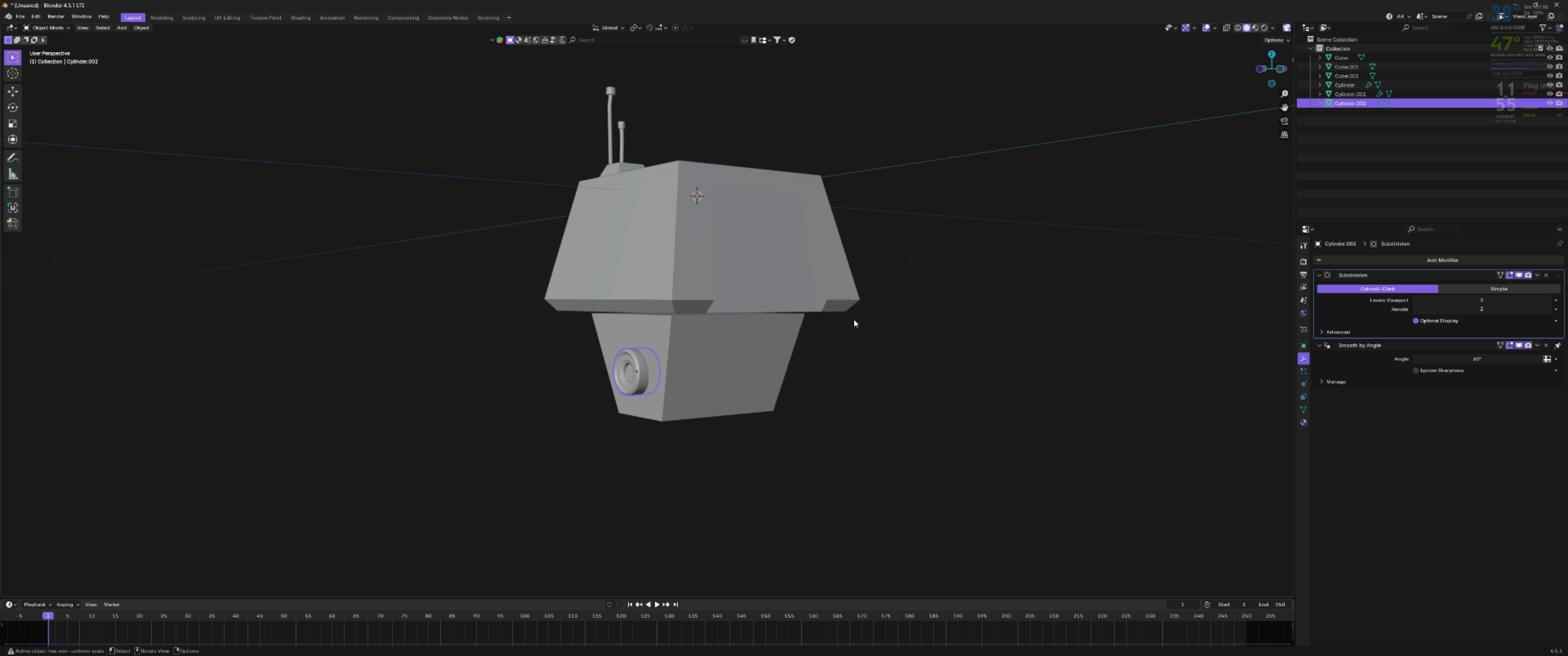 
left_click([868, 337])
 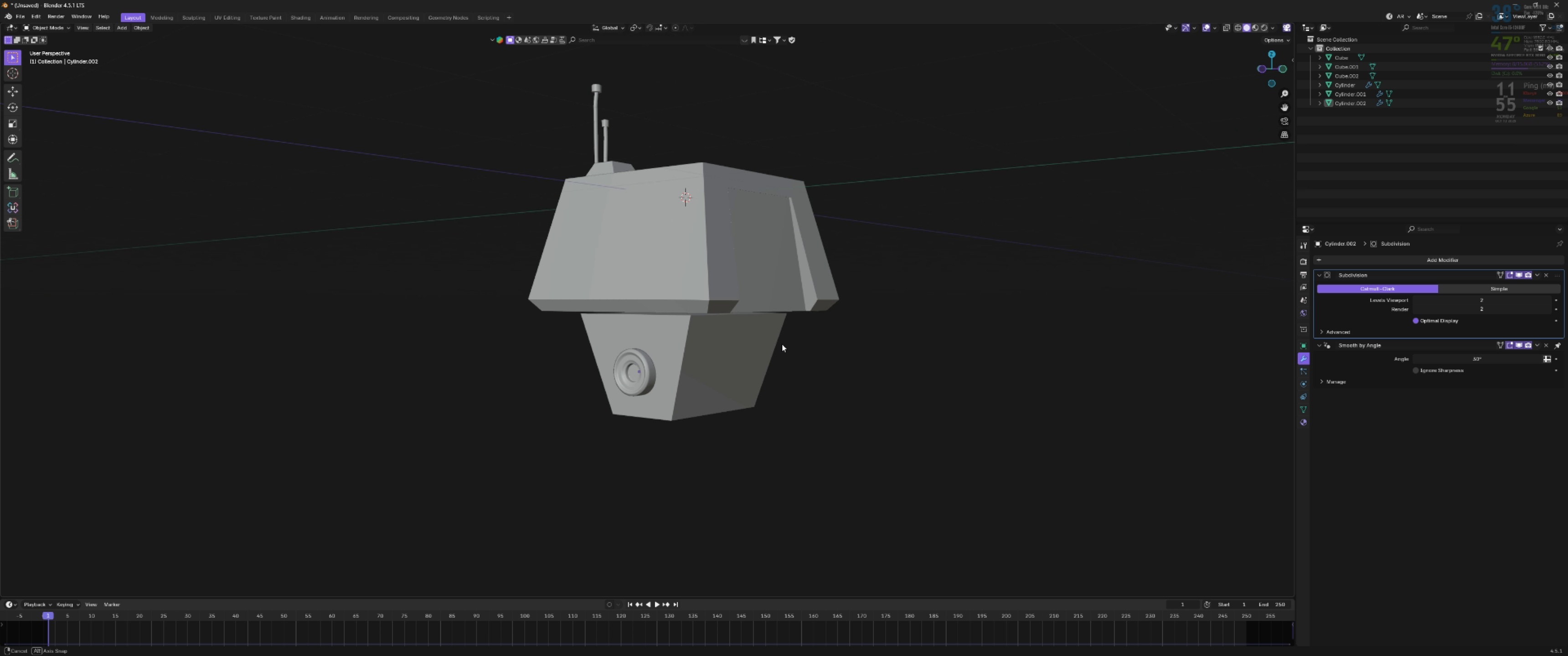 
scroll: coordinate [786, 343], scroll_direction: up, amount: 4.0
 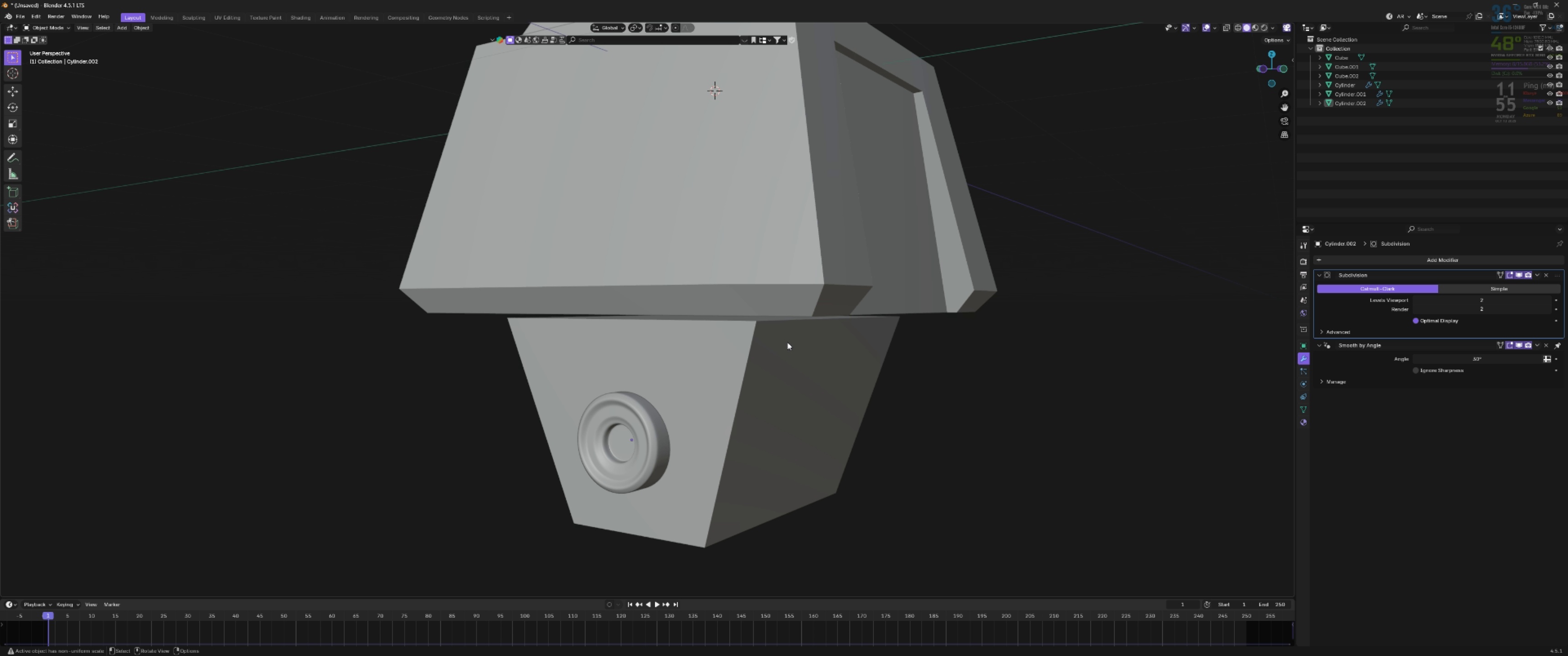 
hold_key(key=ShiftLeft, duration=0.48)
 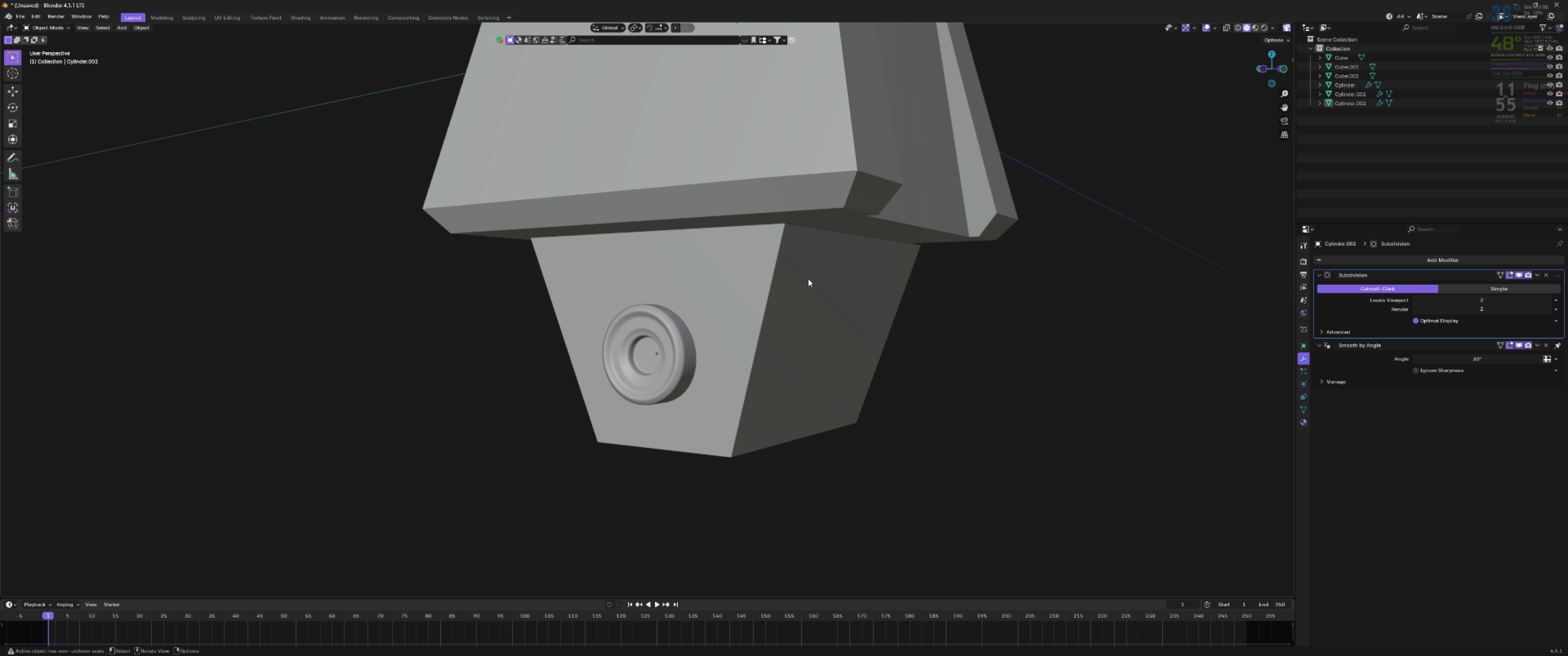 
scroll: coordinate [806, 285], scroll_direction: up, amount: 2.0
 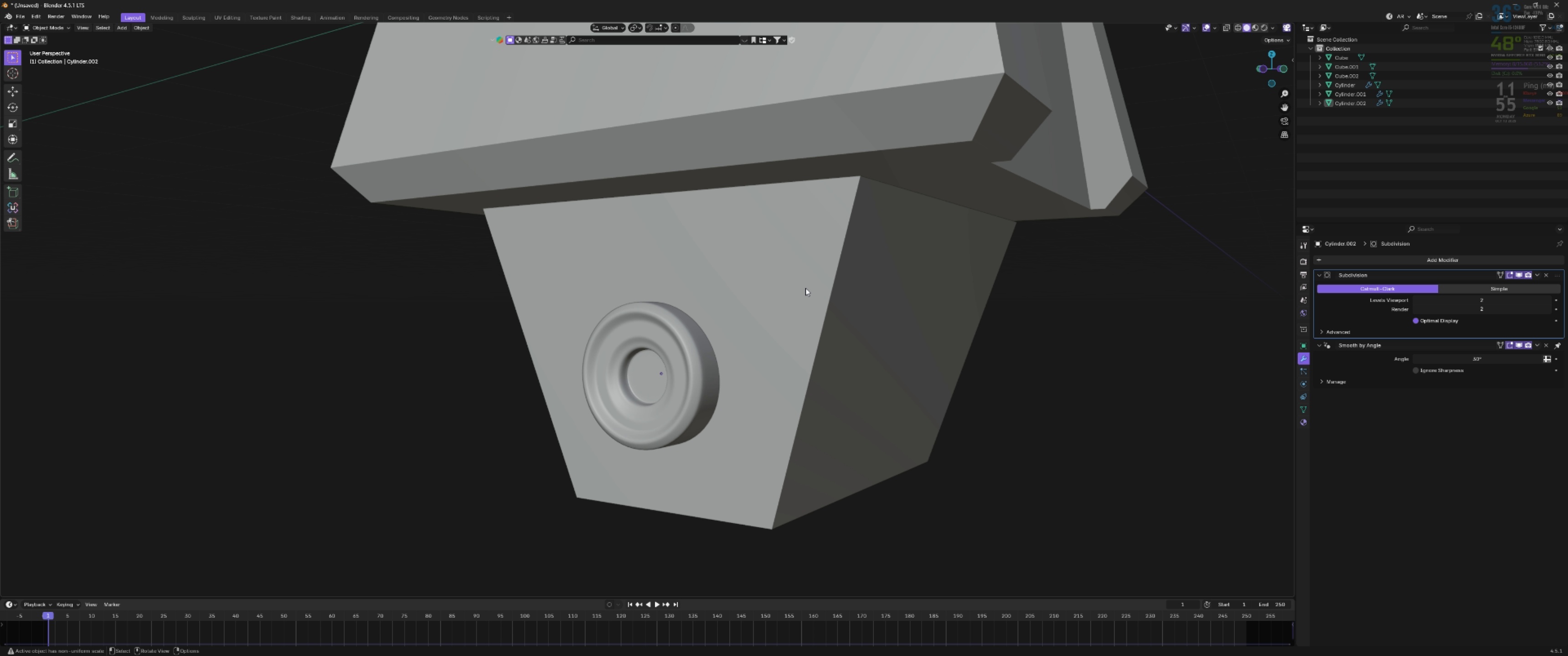 
scroll: coordinate [805, 288], scroll_direction: down, amount: 1.0
 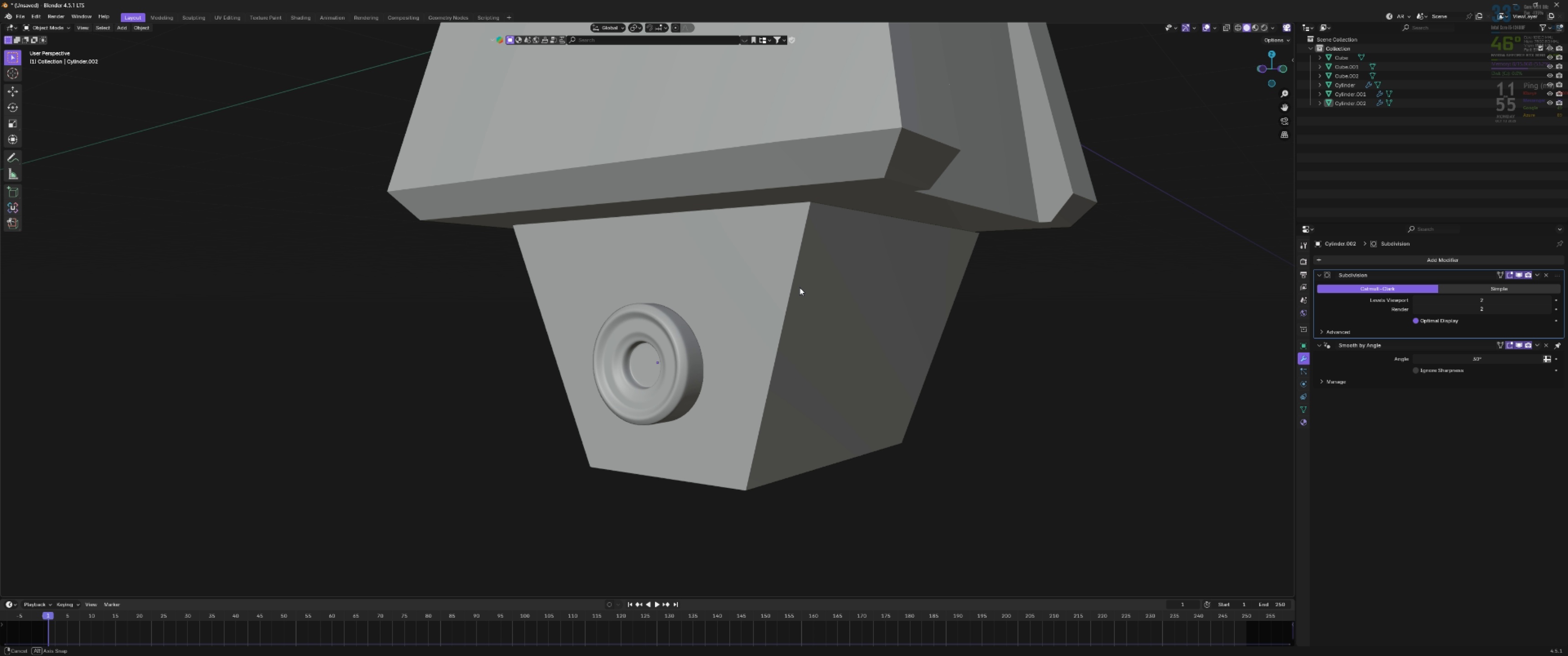 
key(Backquote)
 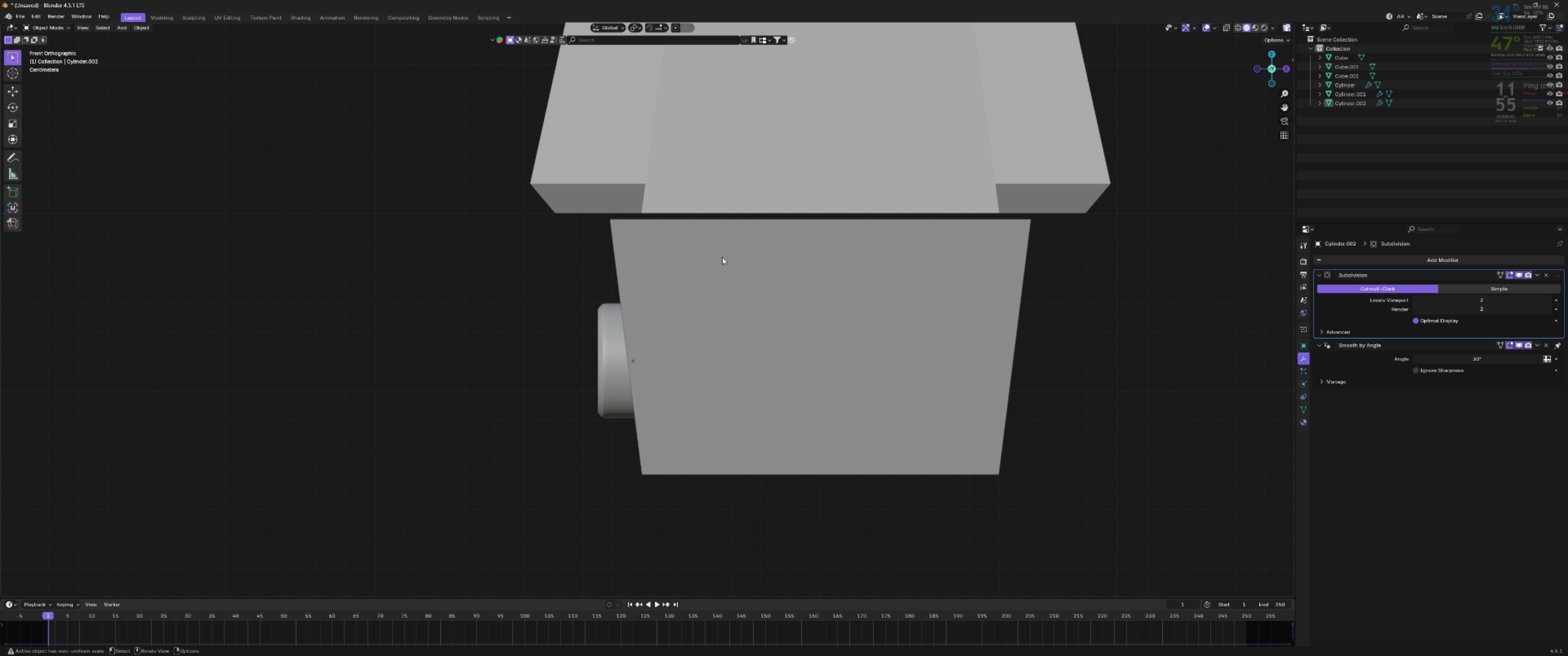 
scroll: coordinate [722, 257], scroll_direction: down, amount: 3.0
 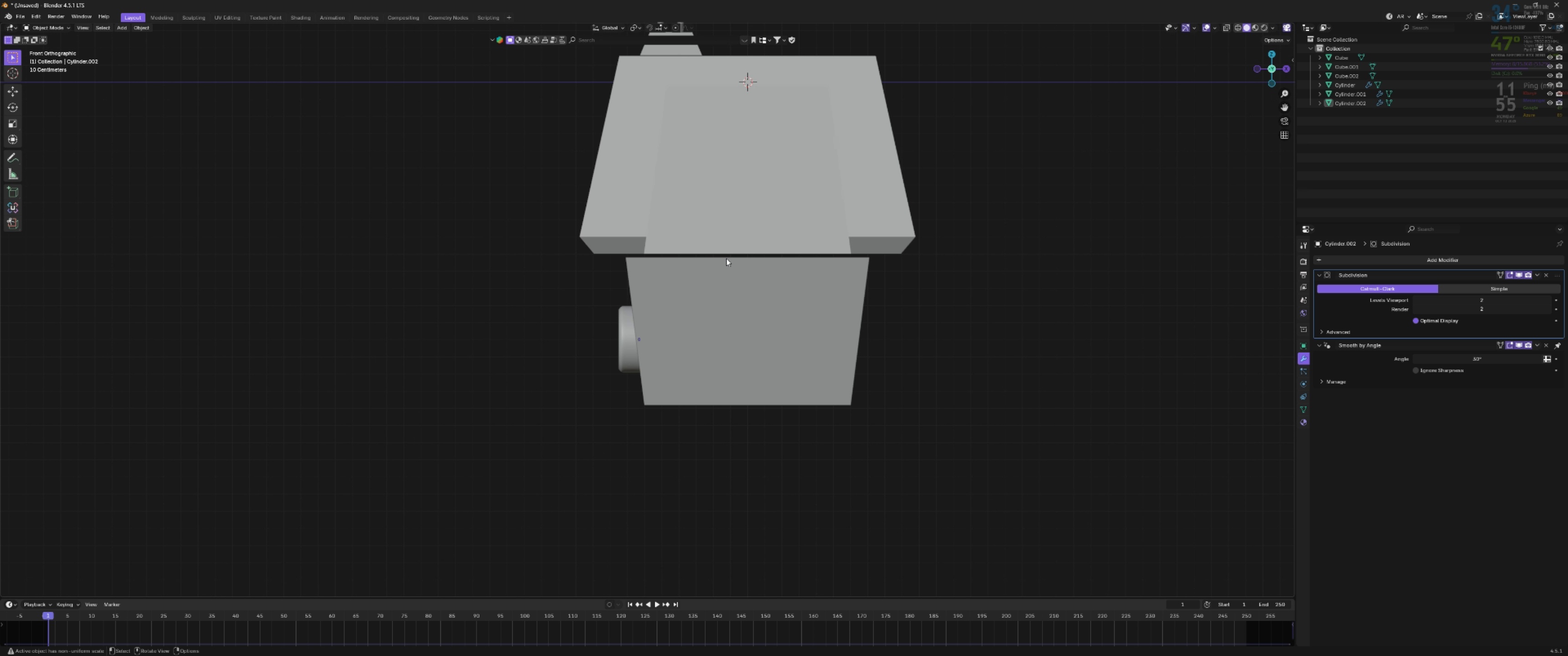 
hold_key(key=ShiftLeft, duration=0.61)
 